 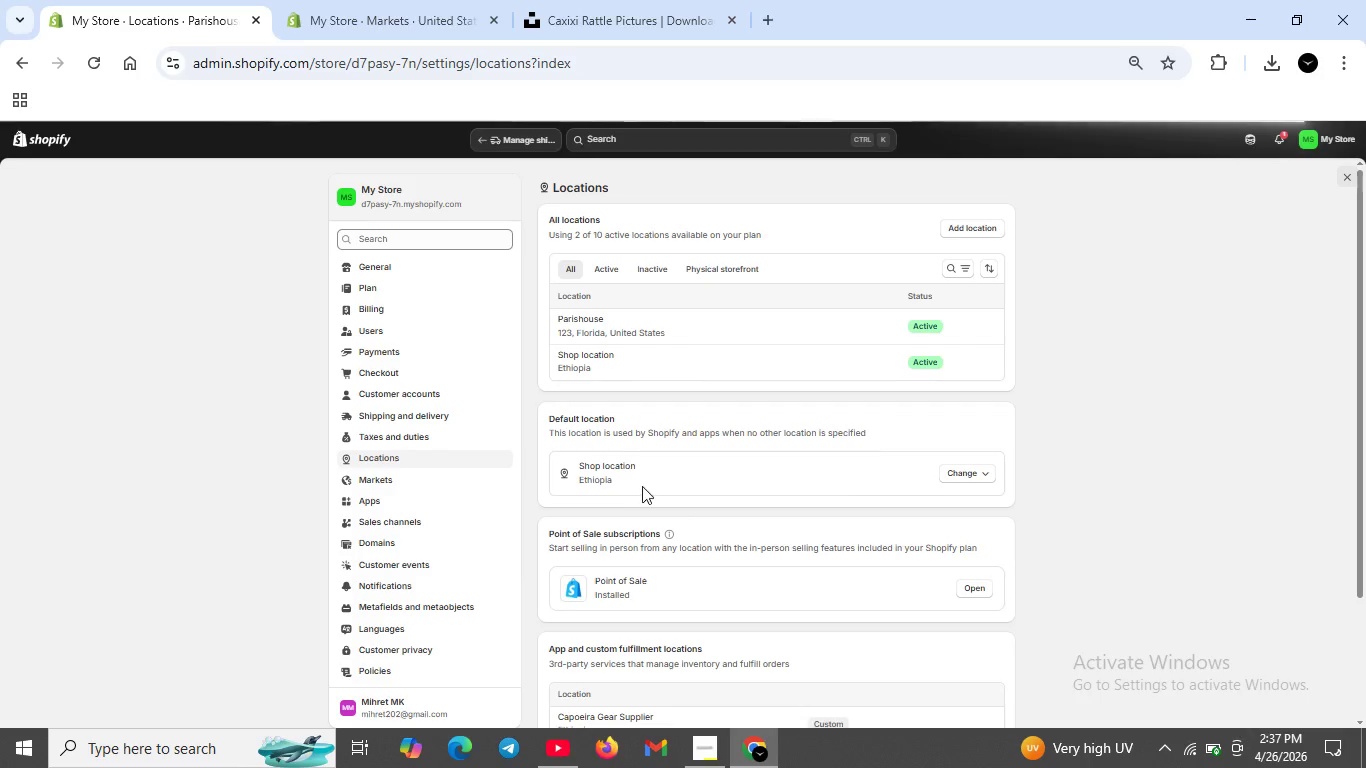 
left_click([951, 476])
 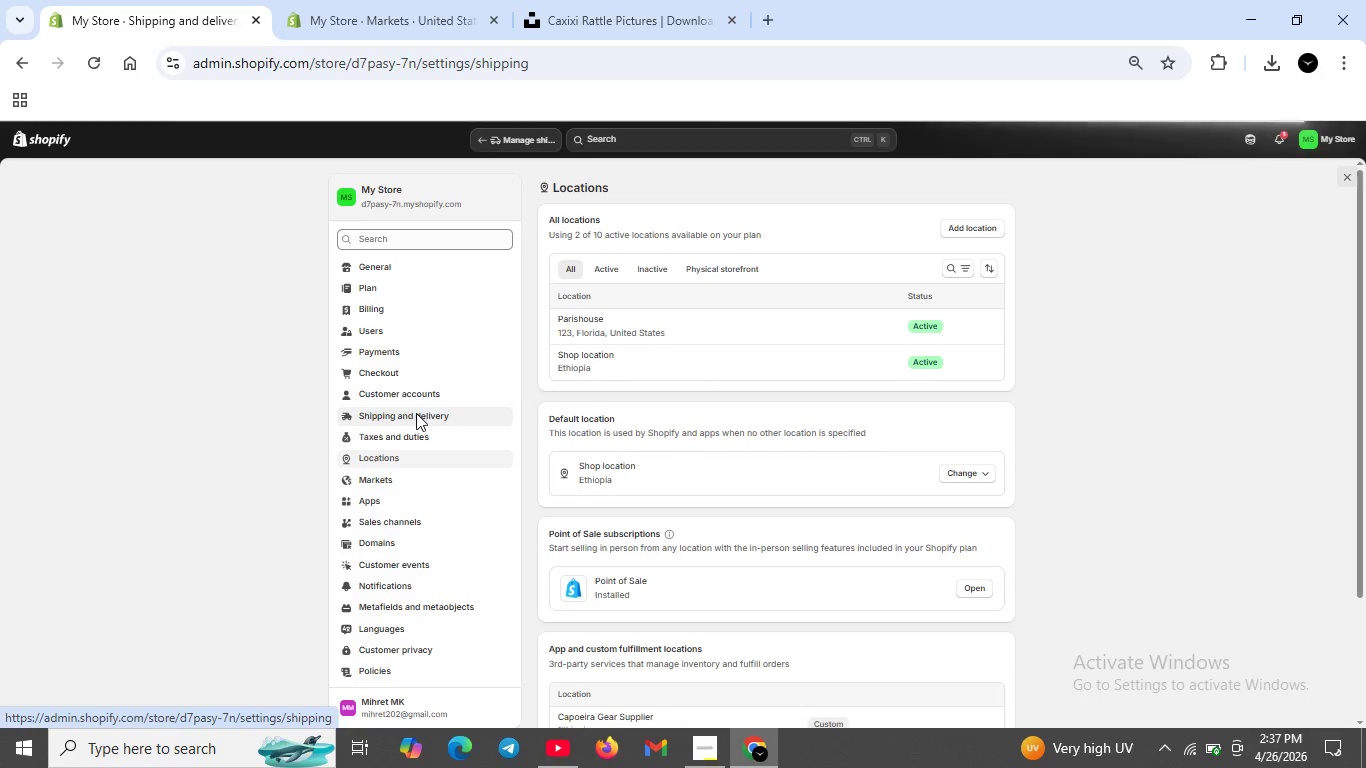 
wait(6.2)
 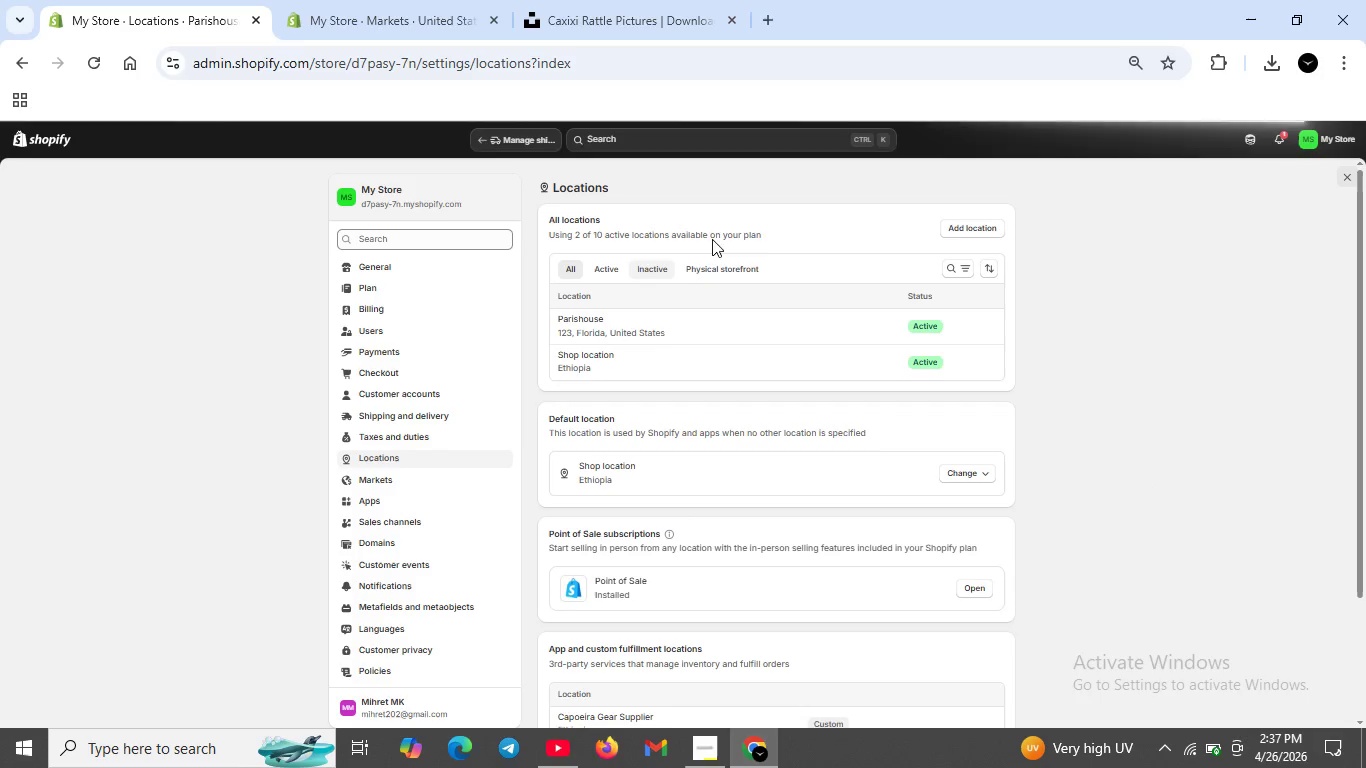 
scroll: coordinate [703, 520], scroll_direction: down, amount: 1.0
 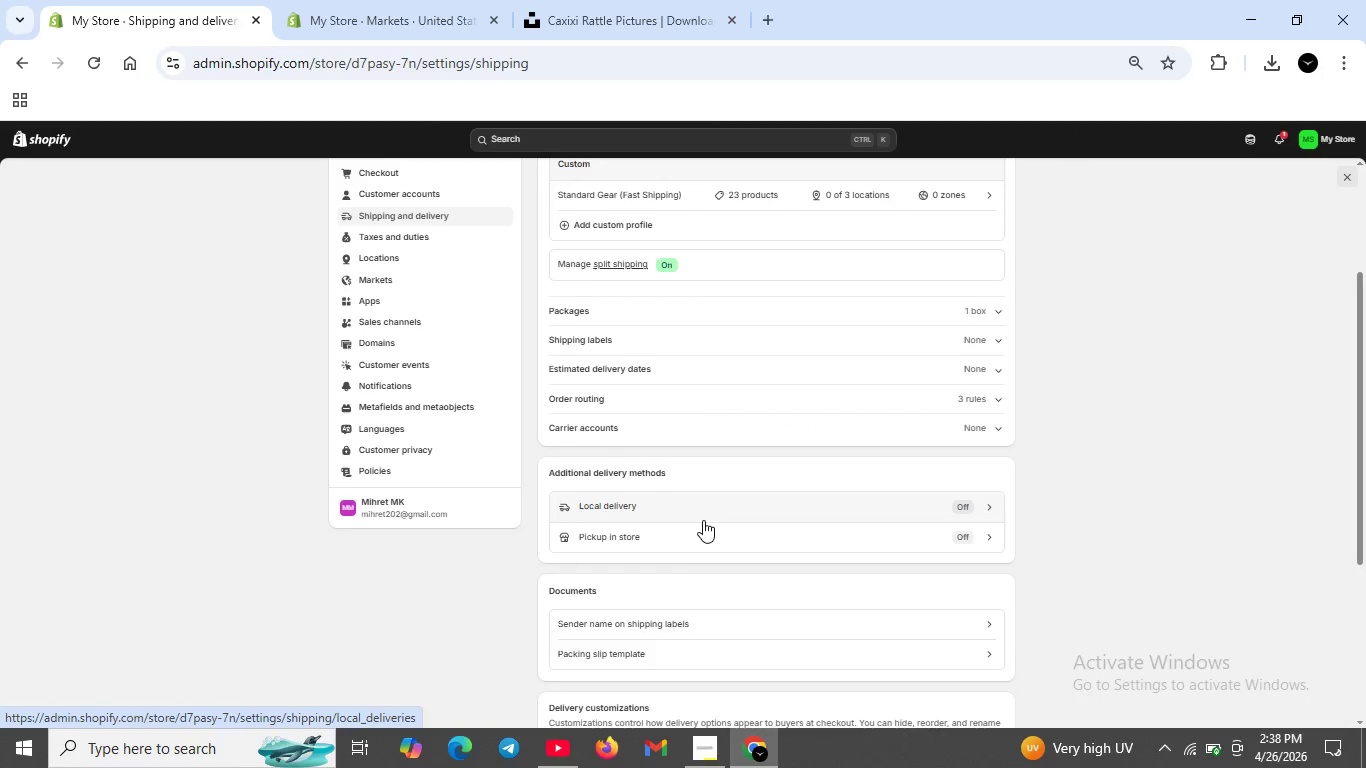 
scroll: coordinate [703, 520], scroll_direction: up, amount: 4.0
 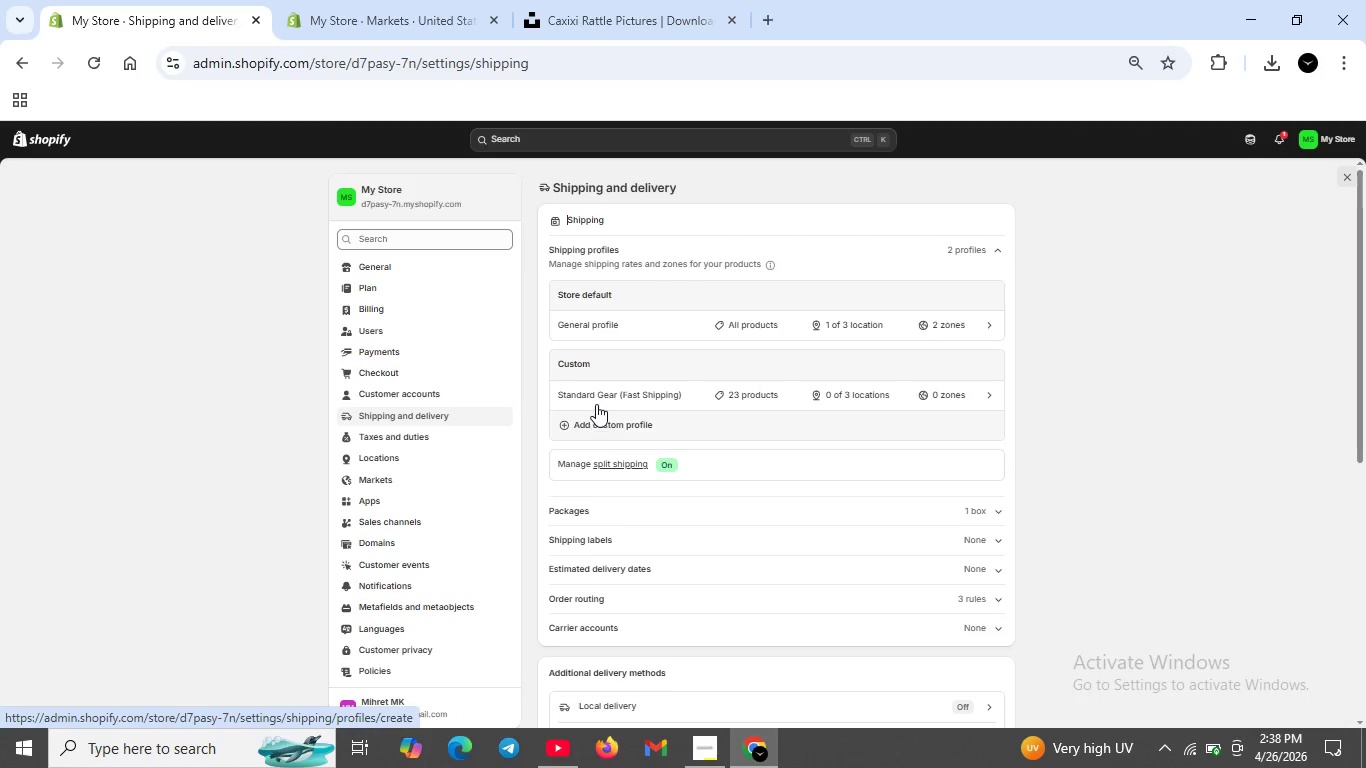 
left_click([600, 395])
 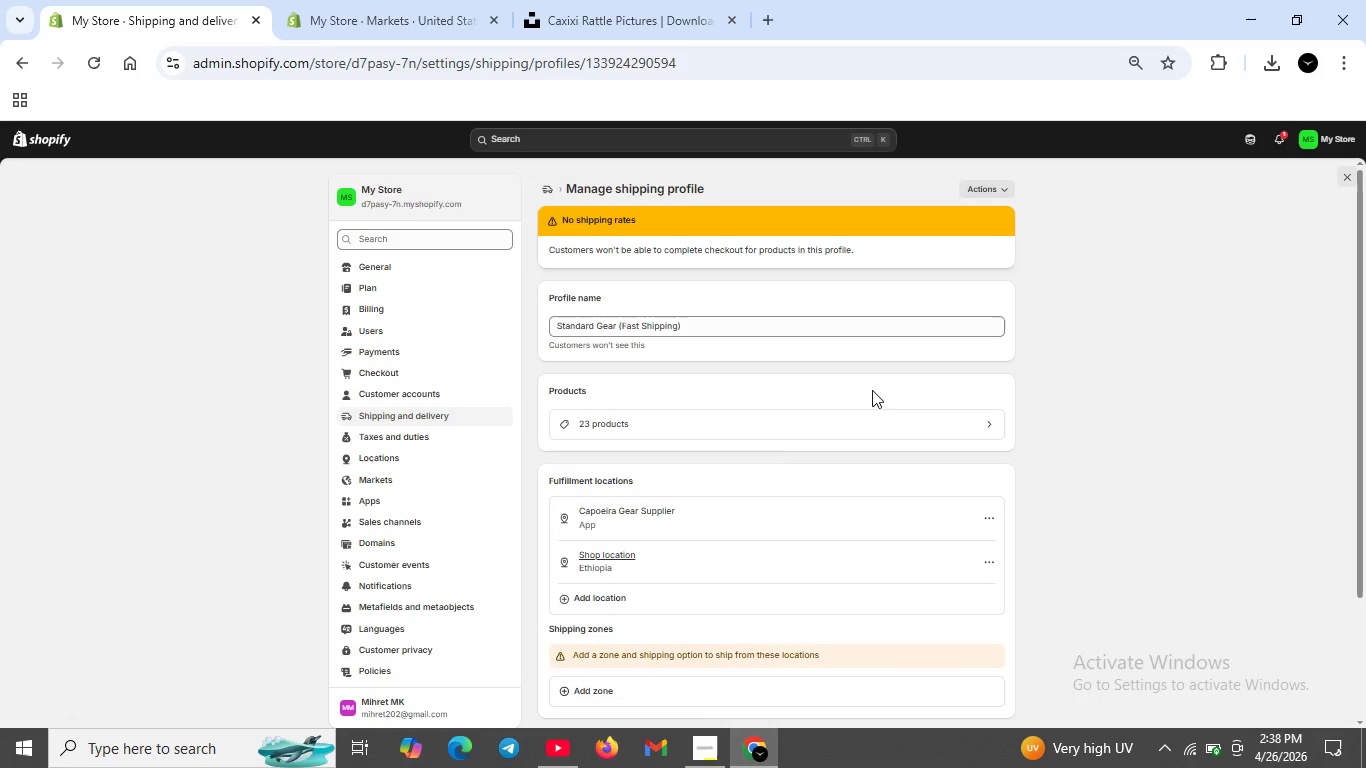 
scroll: coordinate [741, 486], scroll_direction: down, amount: 3.0
 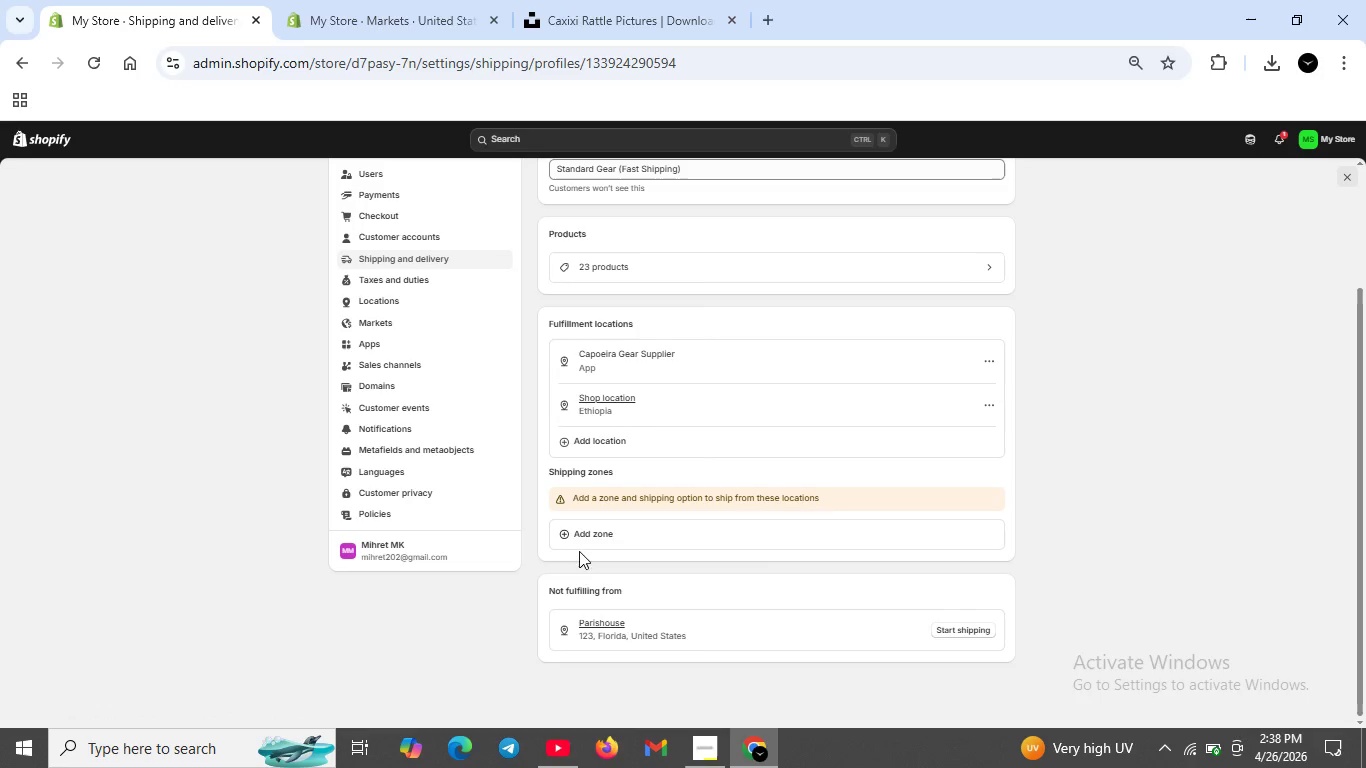 
left_click([582, 536])
 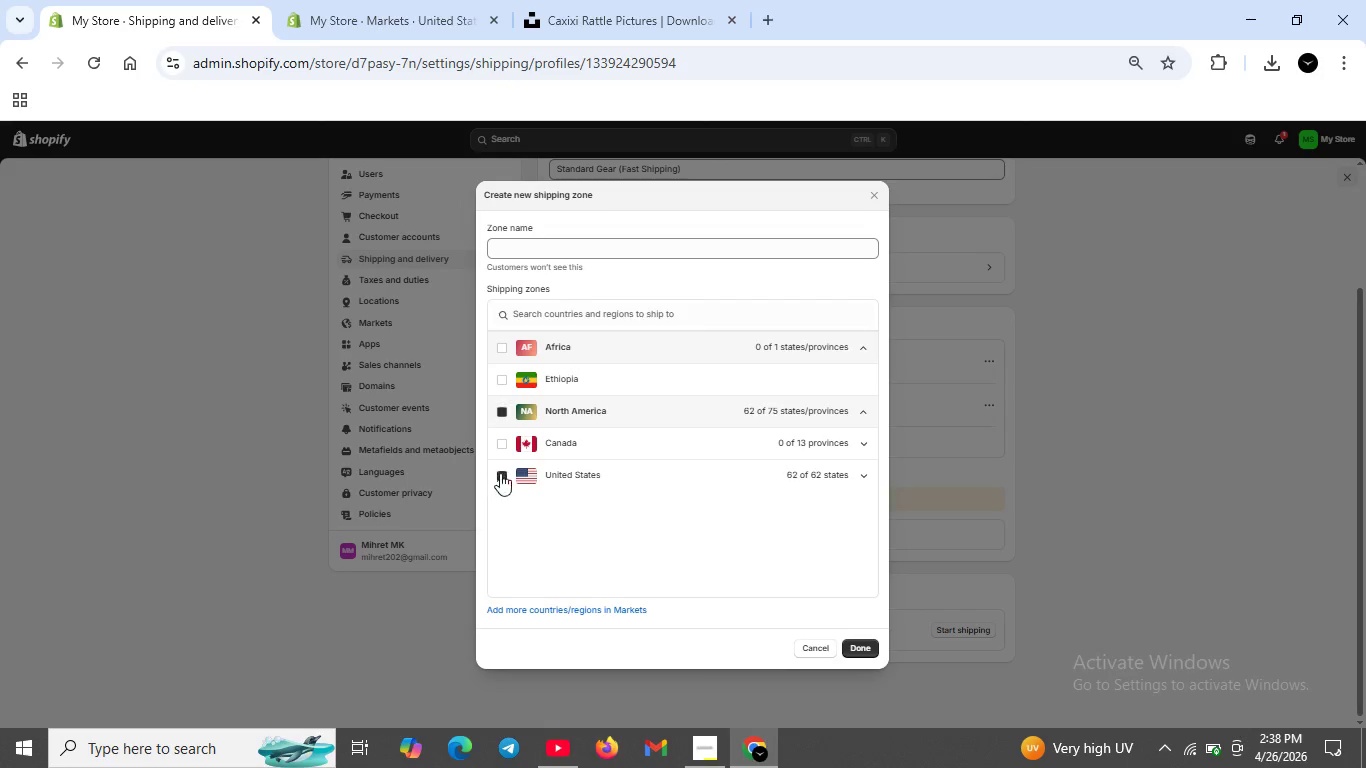 
left_click([856, 647])
 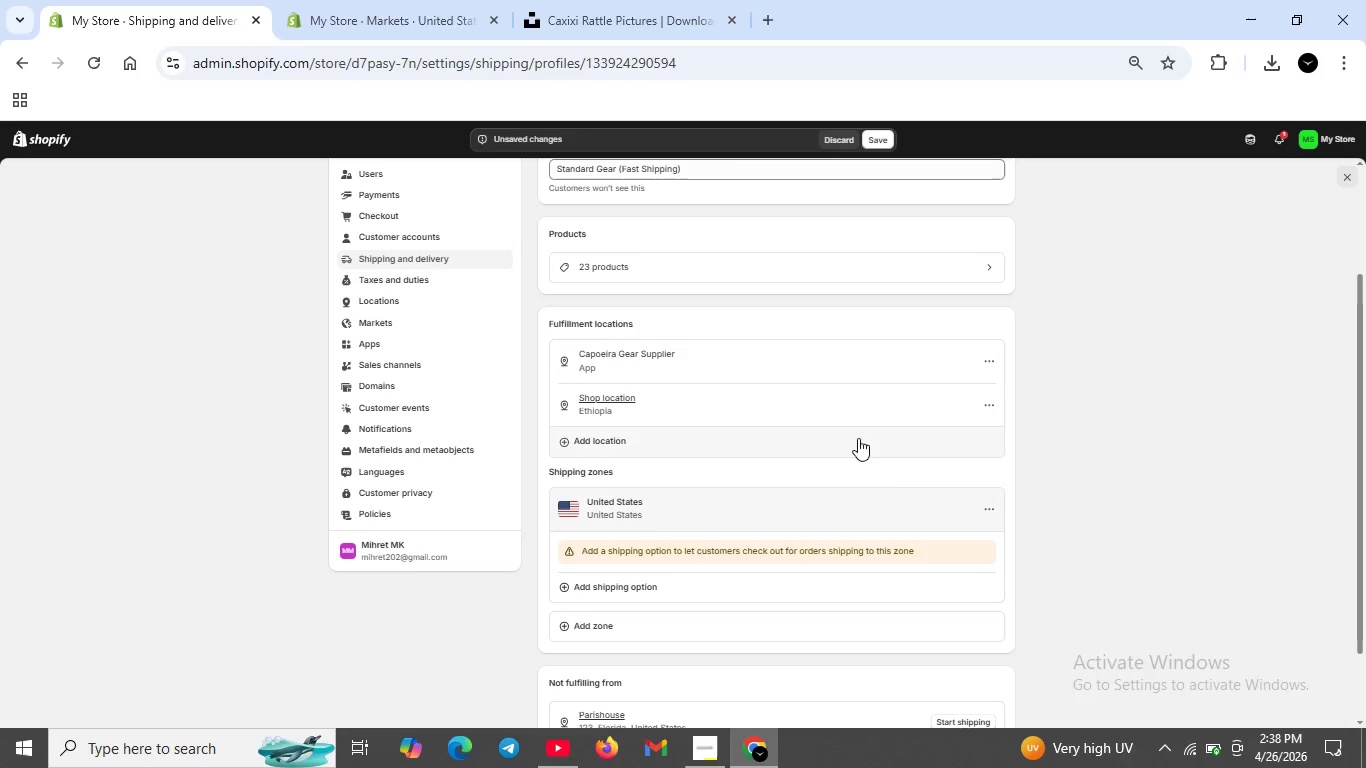 
scroll: coordinate [789, 495], scroll_direction: down, amount: 2.0
 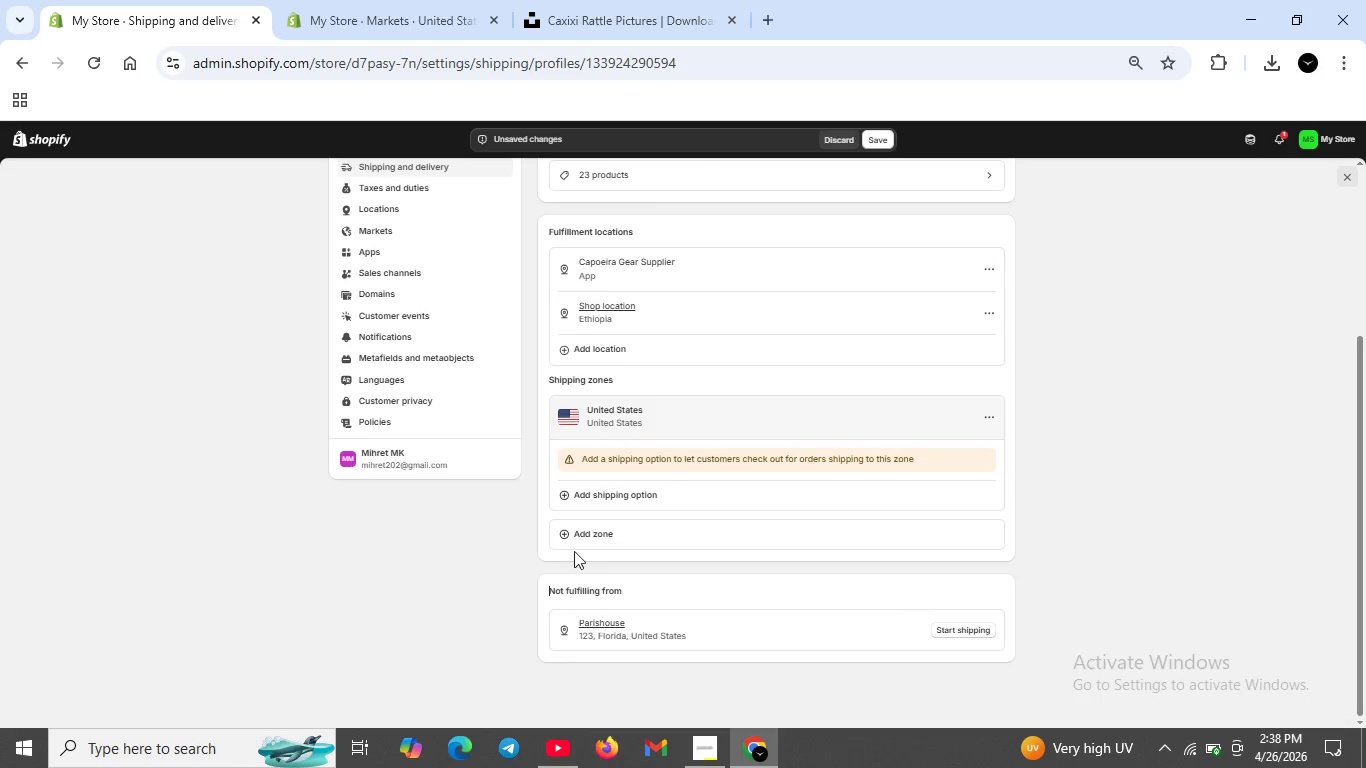 
left_click([571, 535])
 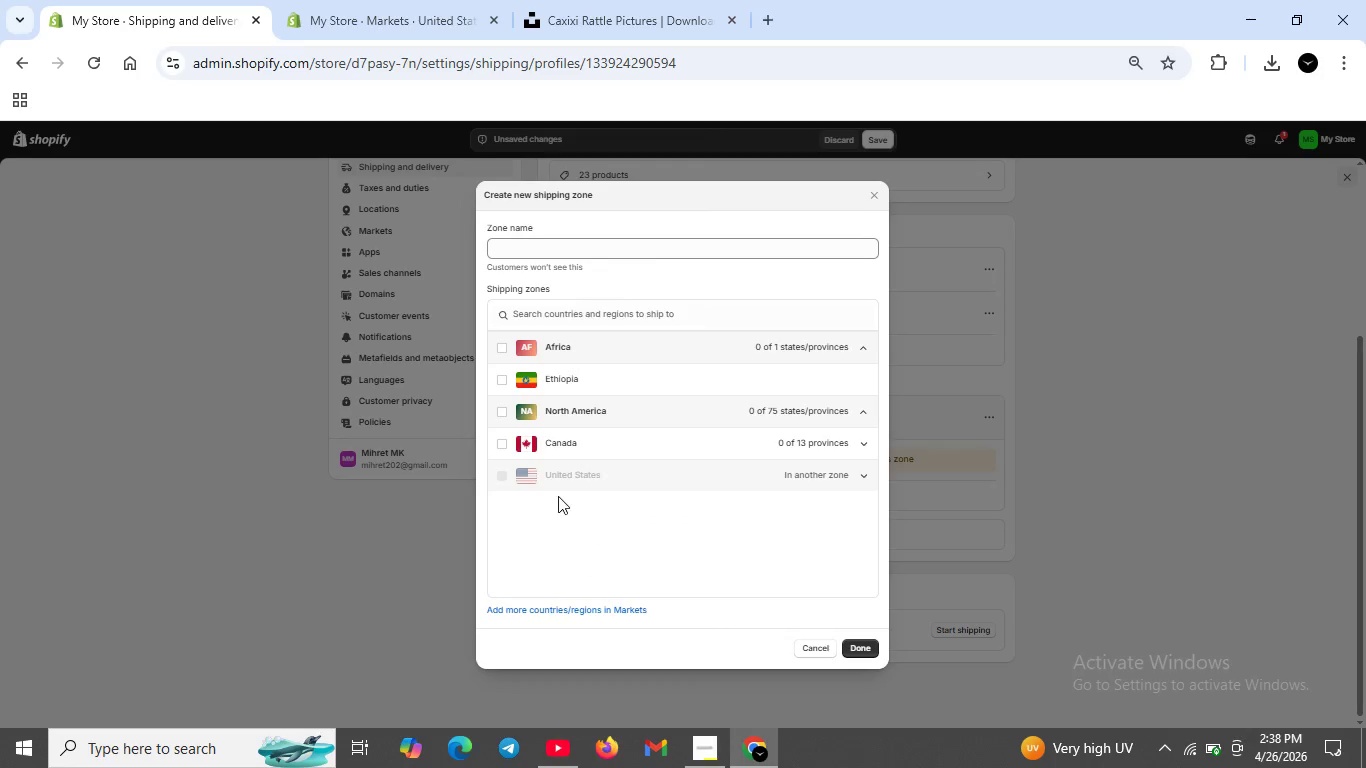 
left_click([870, 646])
 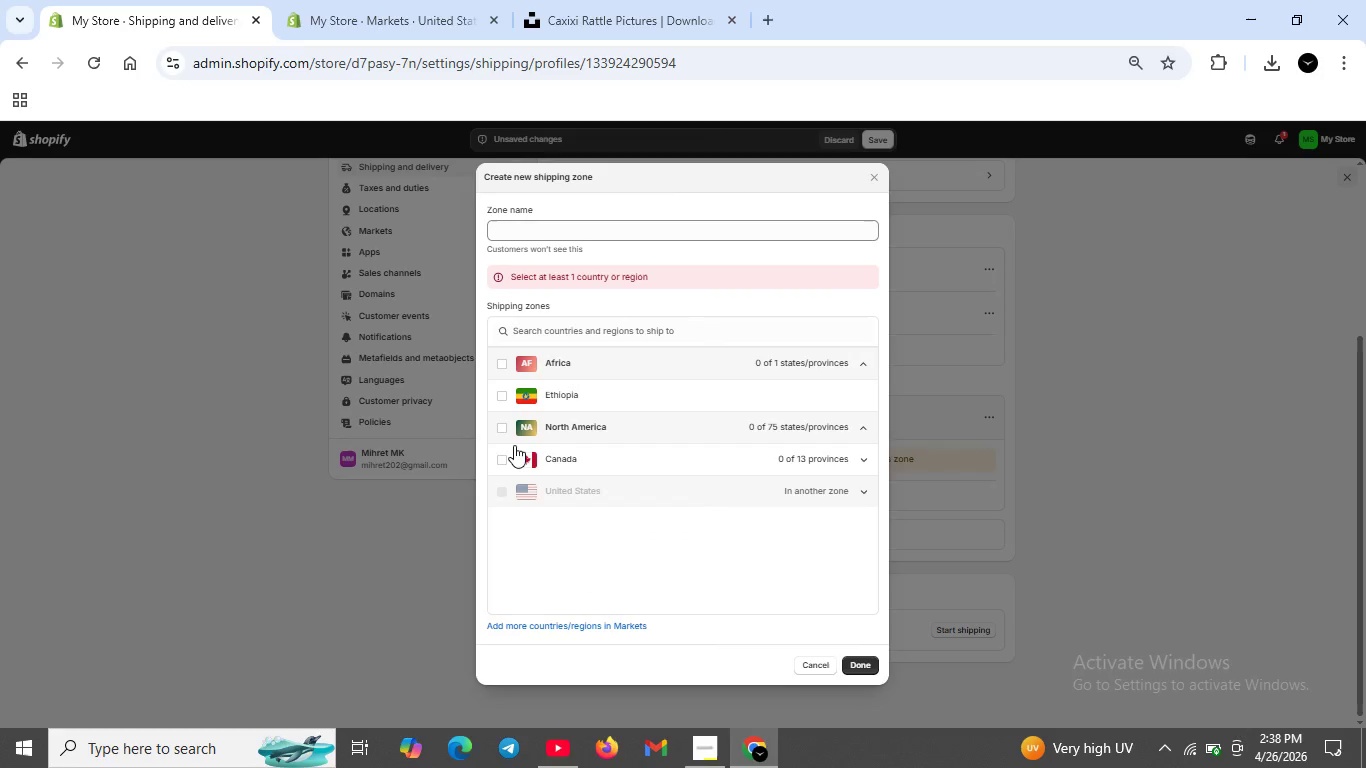 
left_click([523, 492])
 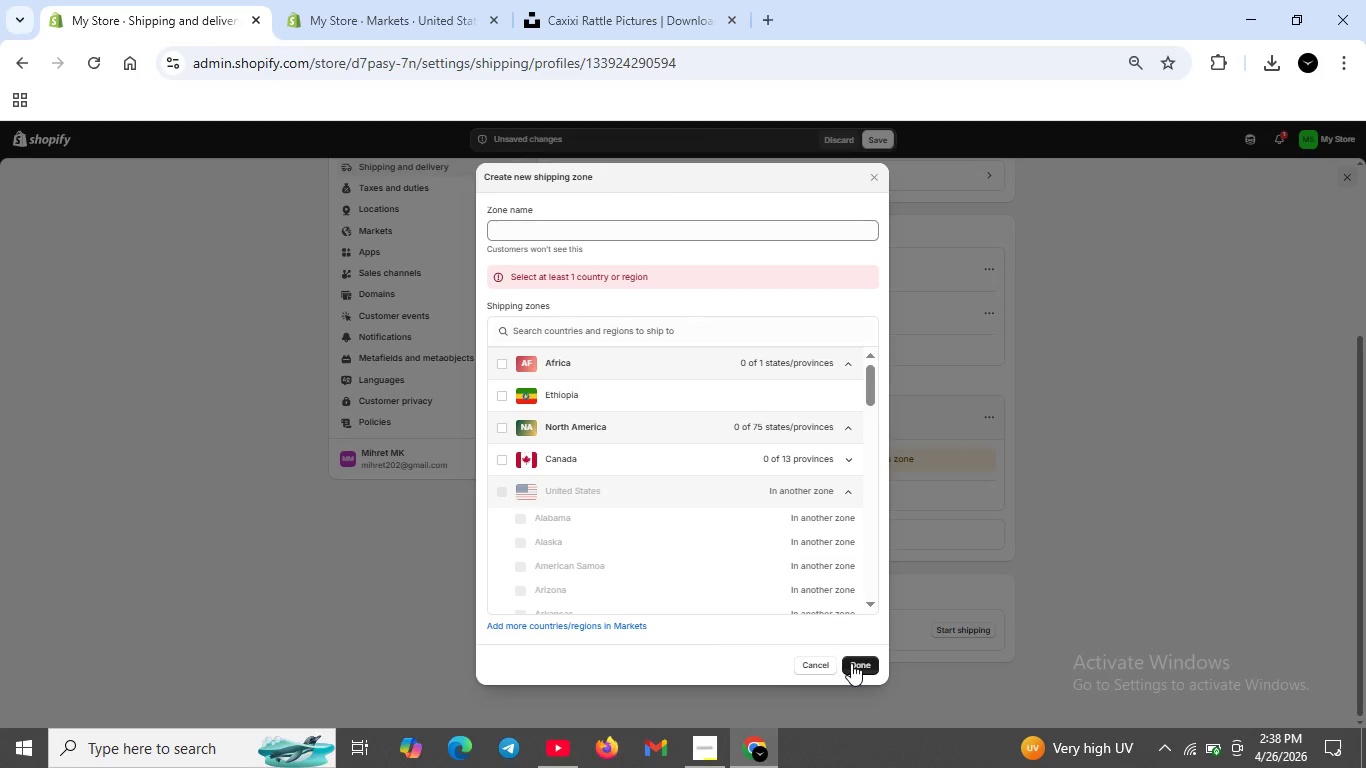 
left_click([855, 659])
 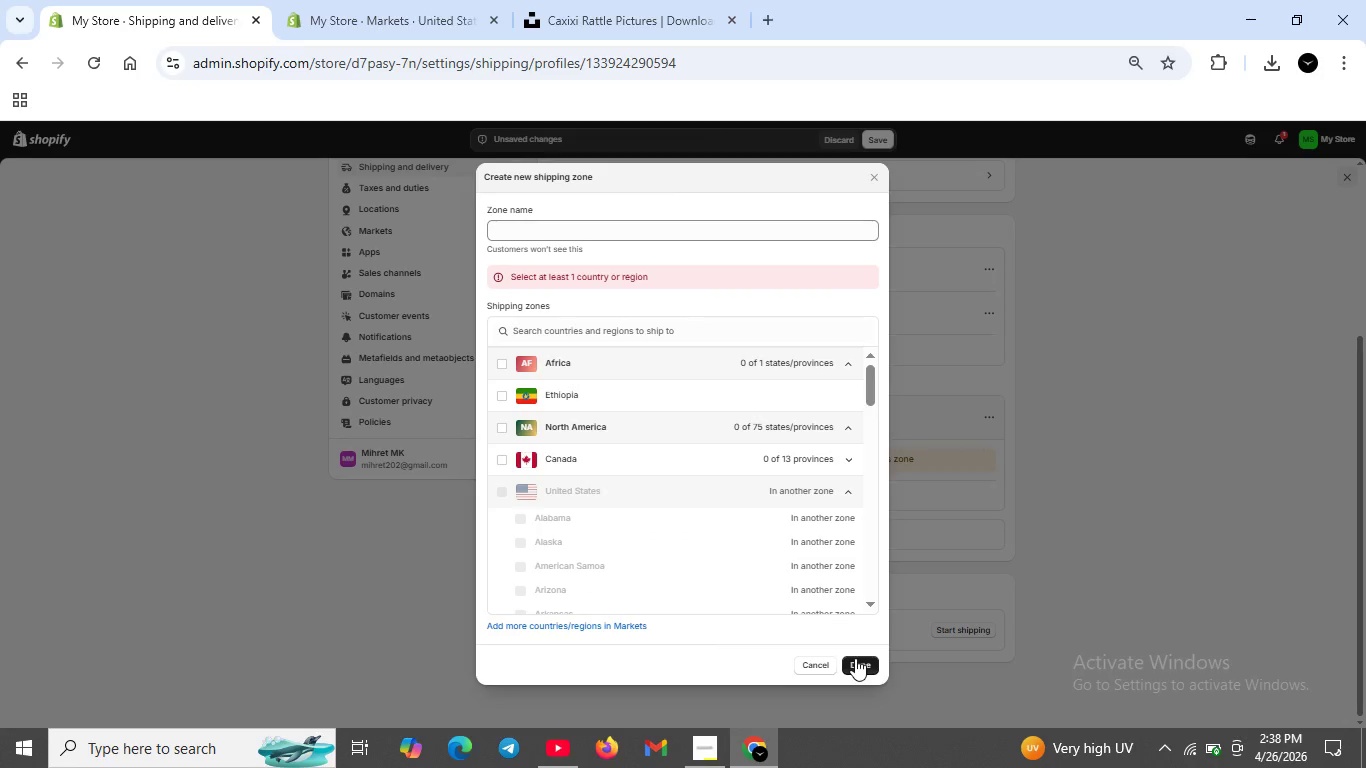 
left_click([855, 657])
 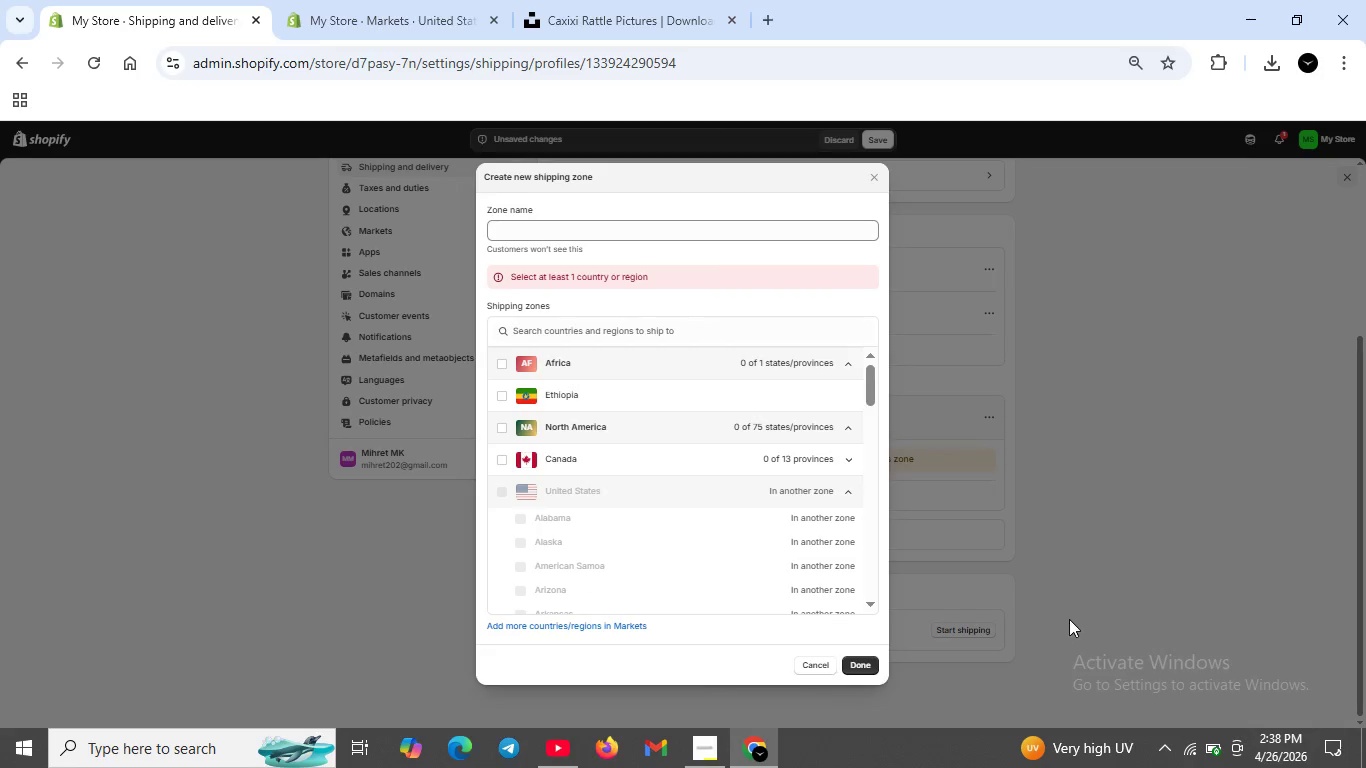 
left_click([1069, 619])
 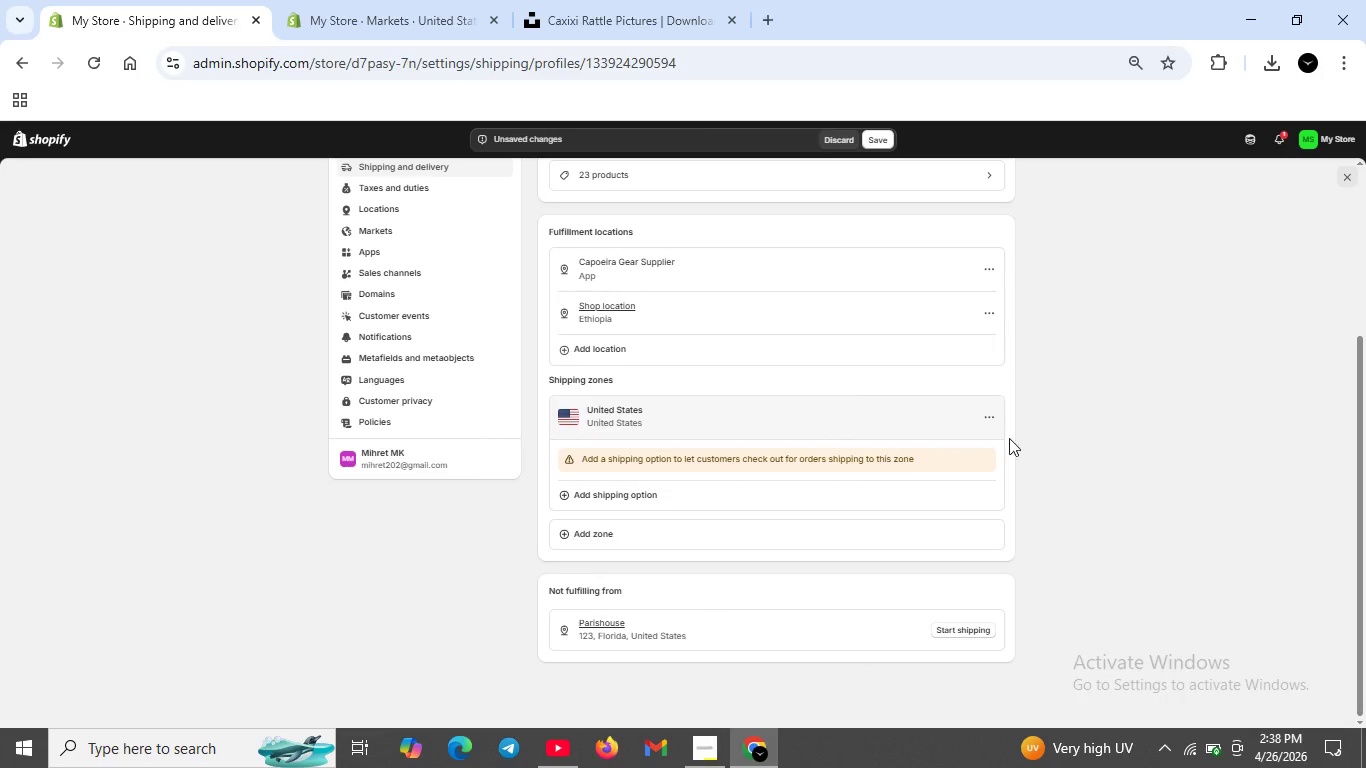 
wait(6.01)
 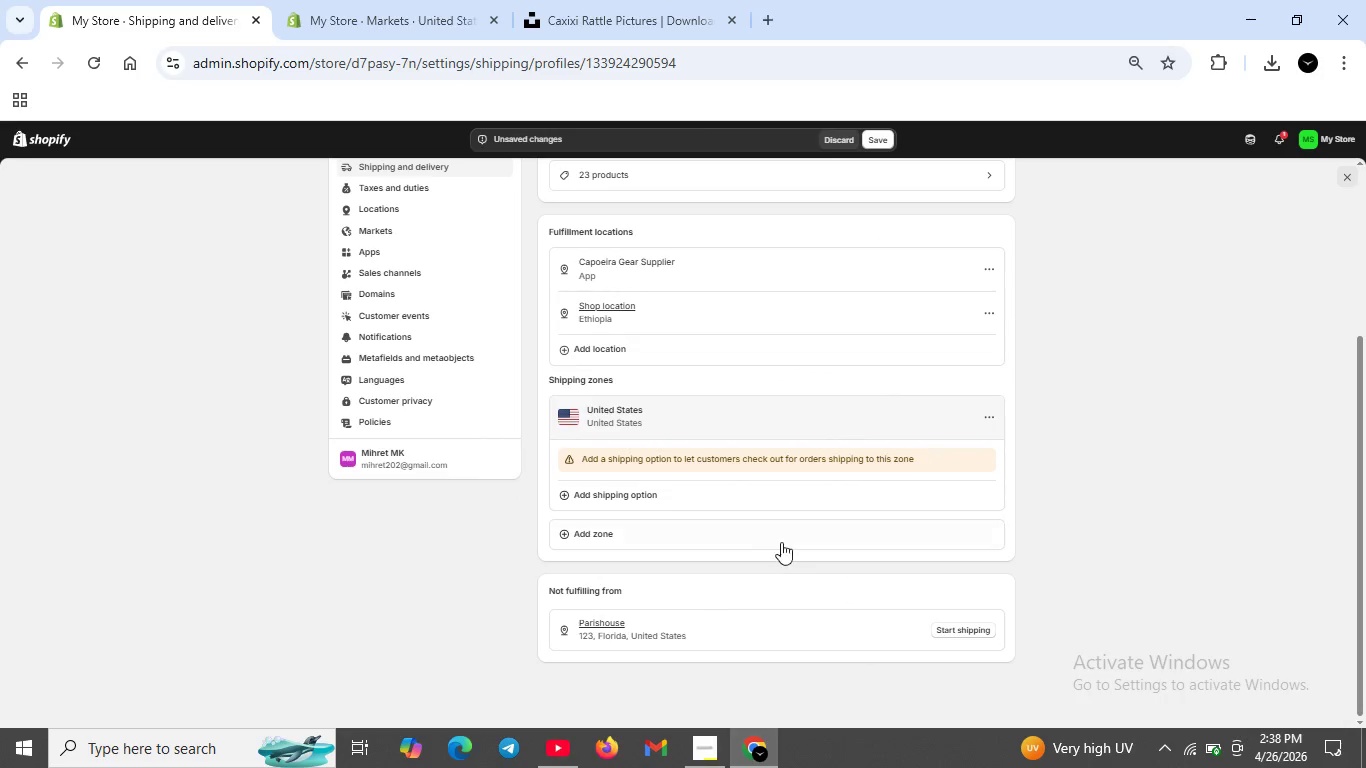 
left_click([891, 492])
 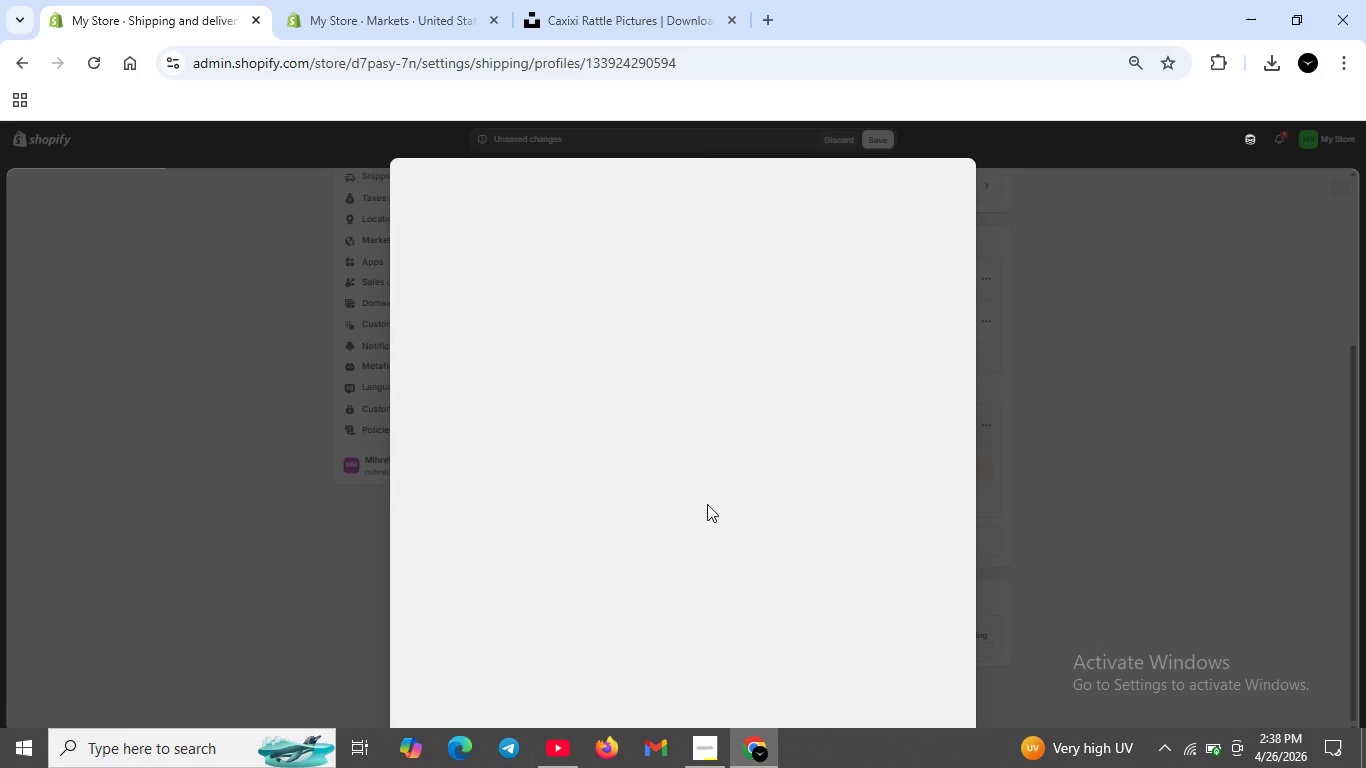 
wait(12.77)
 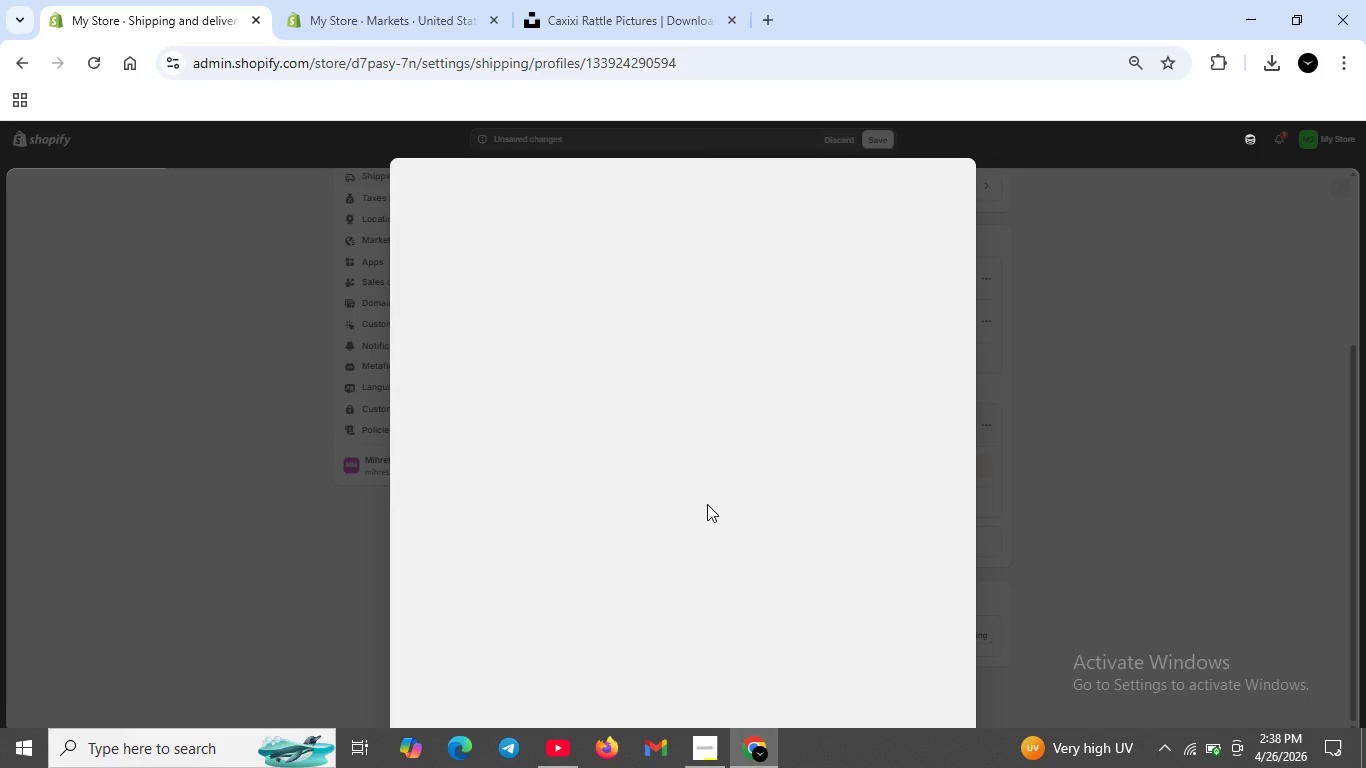 
left_click([480, 226])
 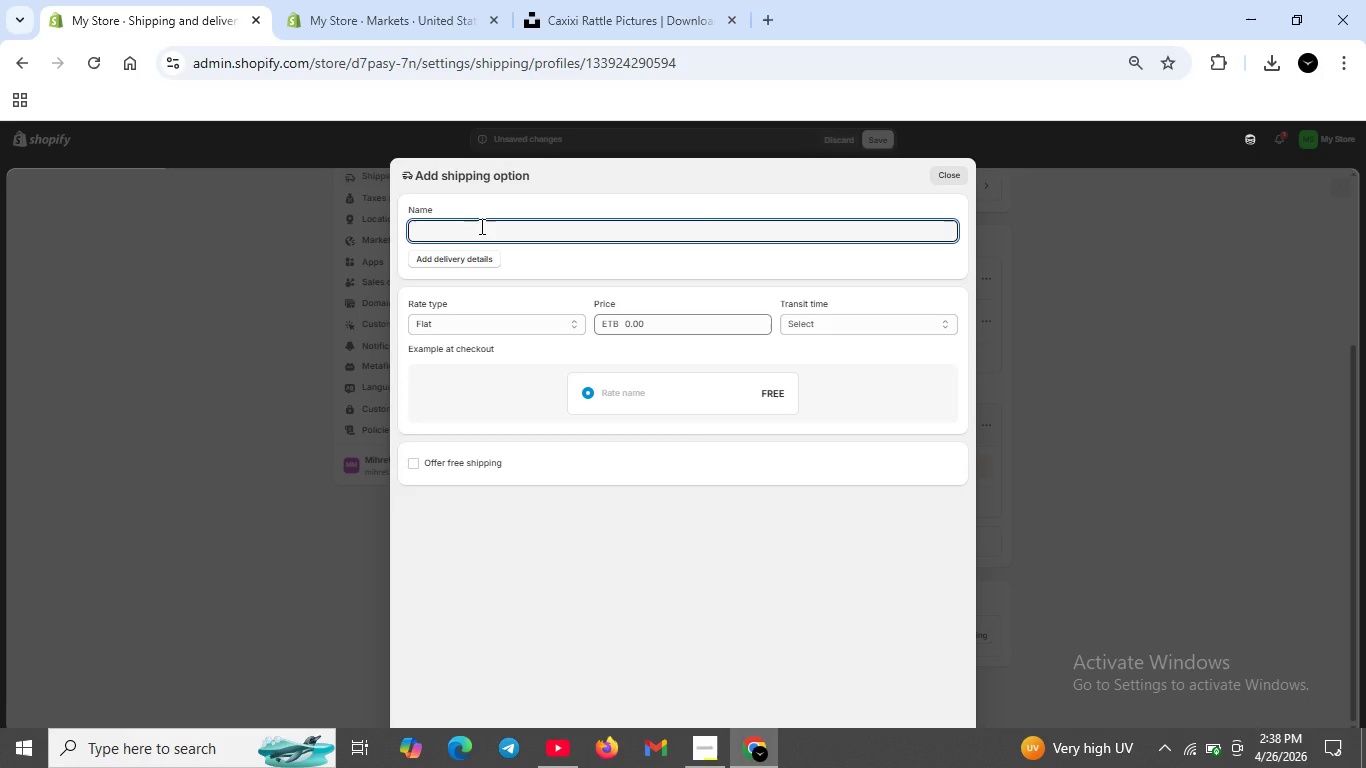 
type(Standard sipping)
 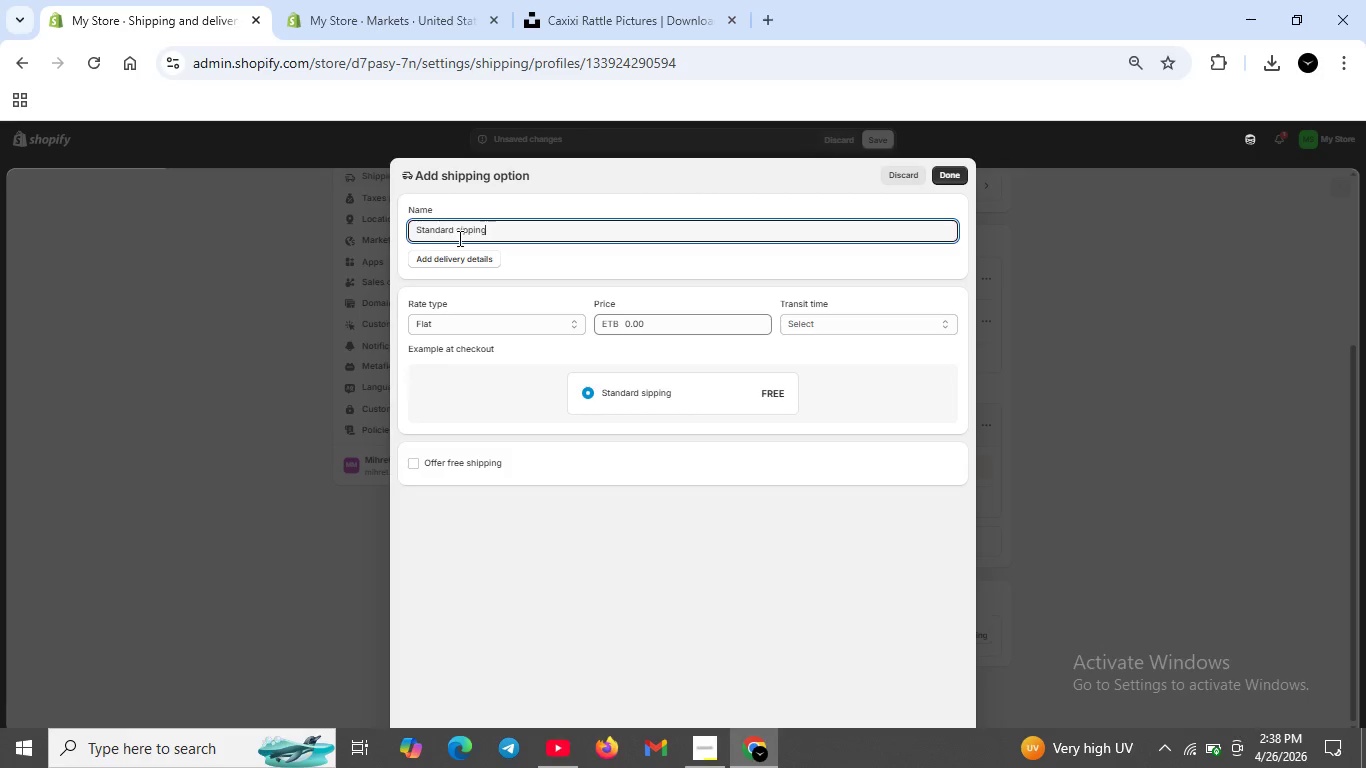 
left_click([462, 238])
 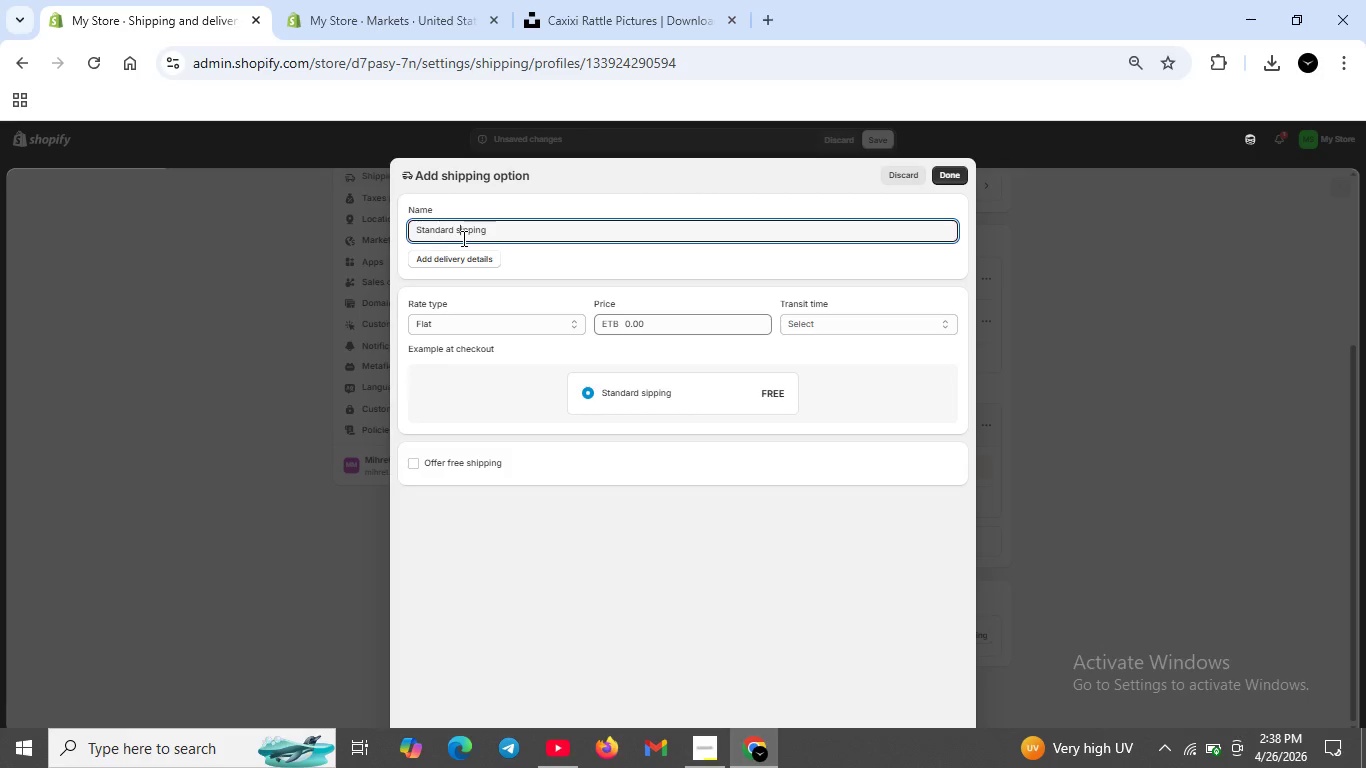 
key(ArrowLeft)
 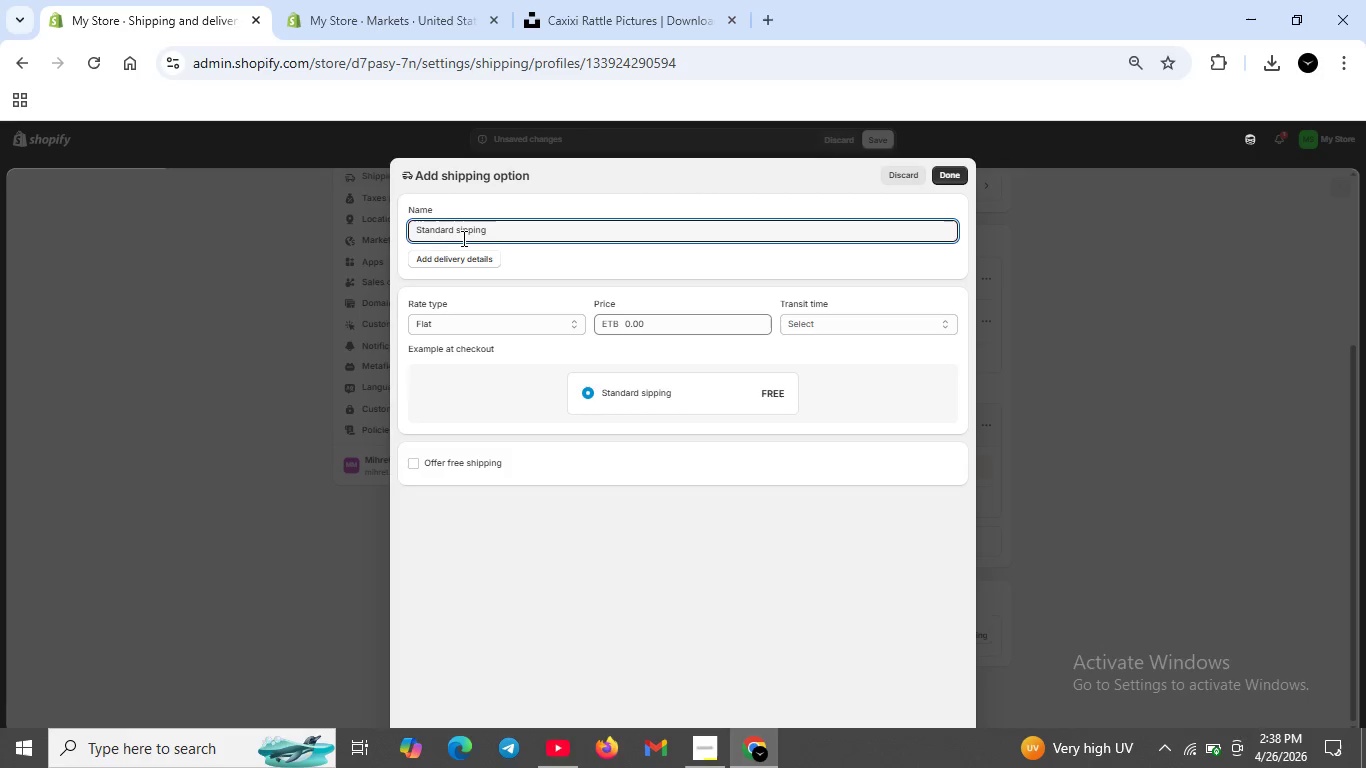 
type(jh)
 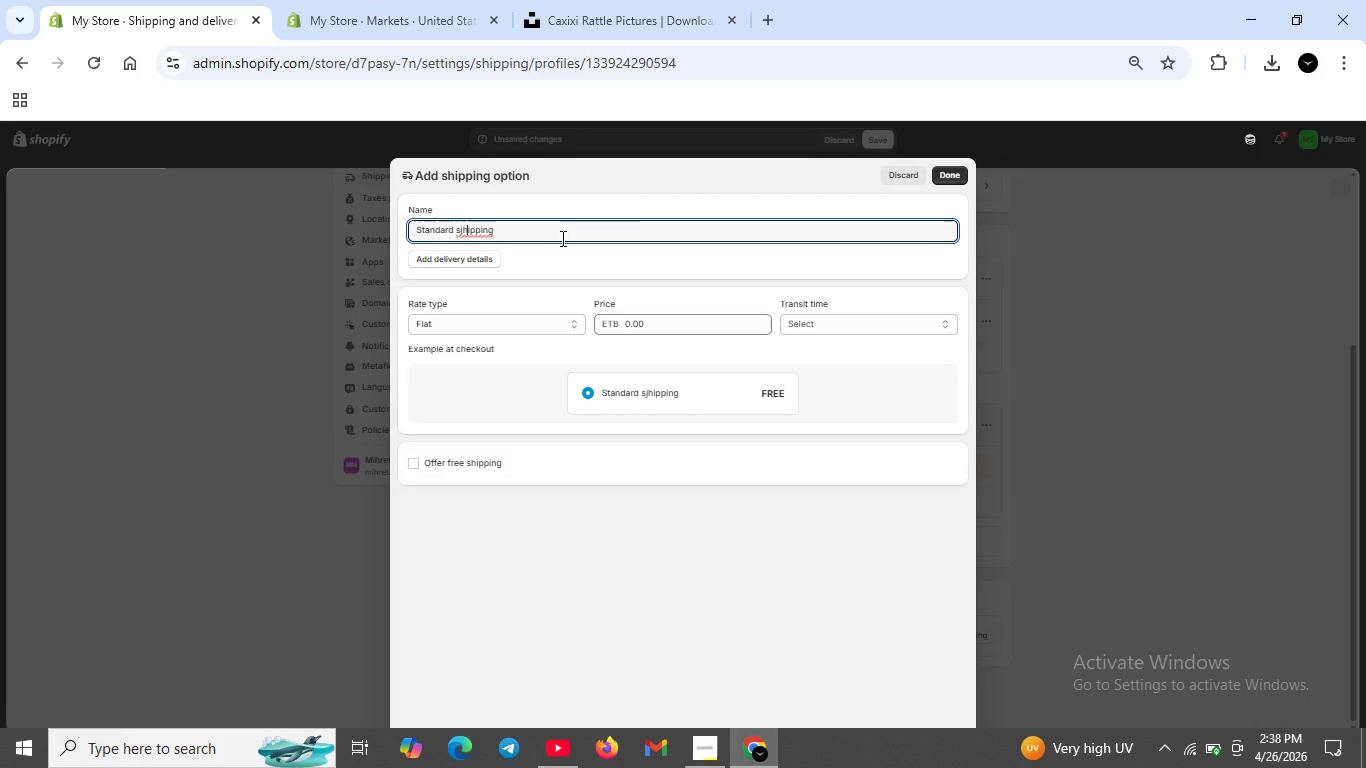 
key(Backspace)
 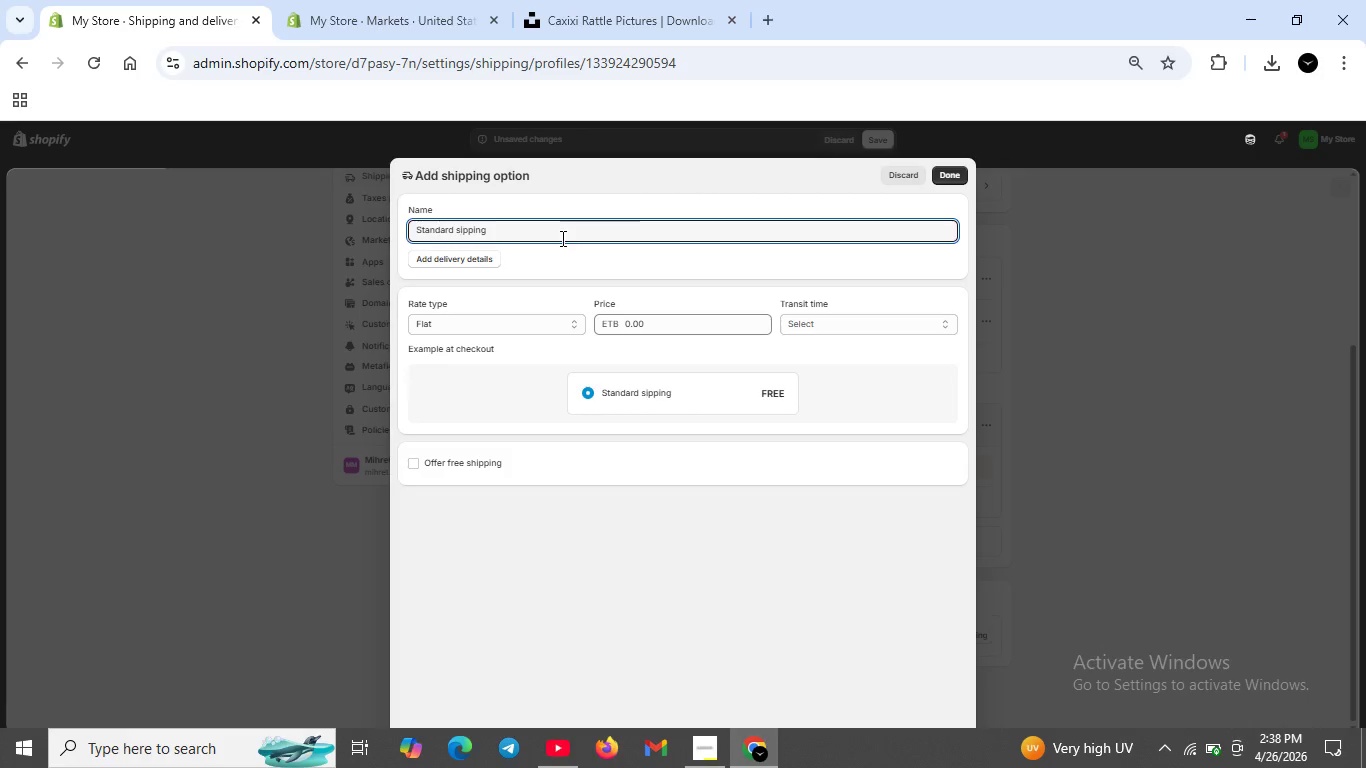 
key(Backspace)
 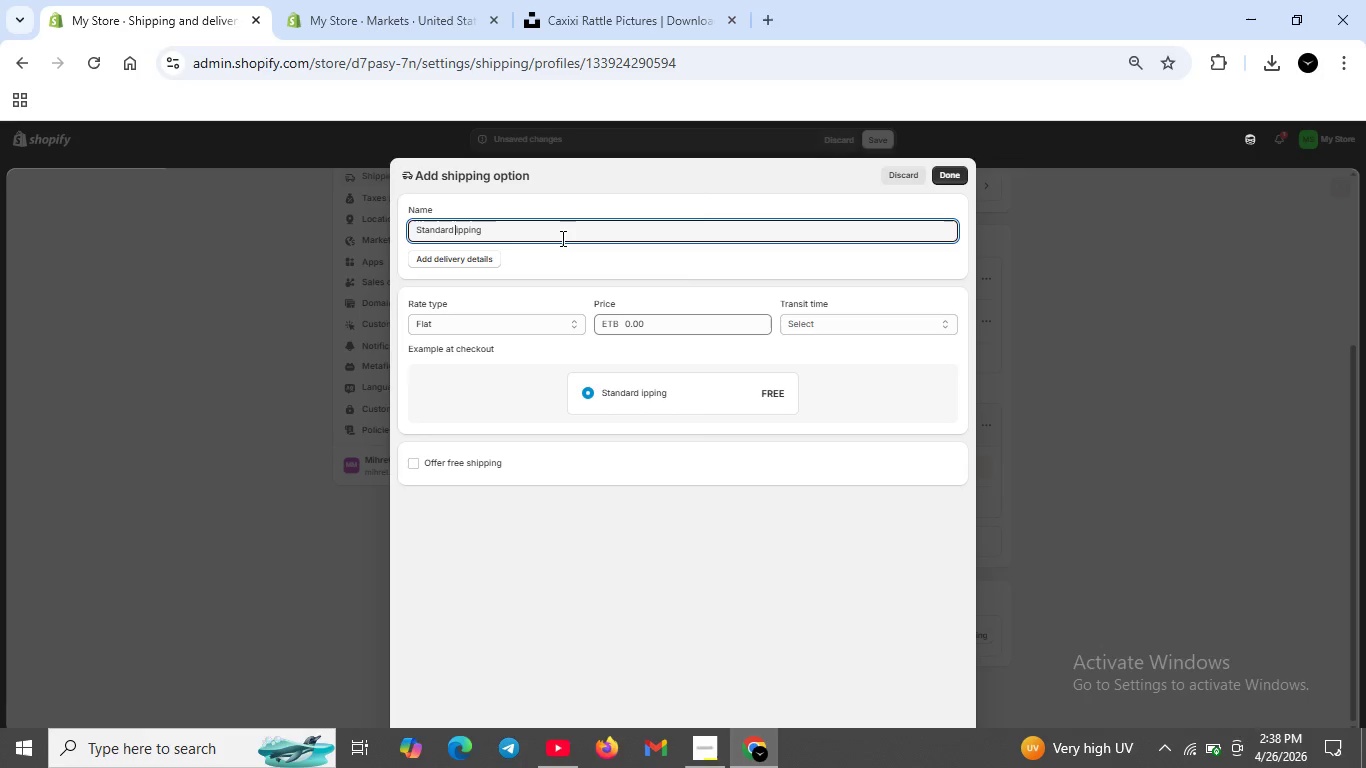 
key(Backspace)
 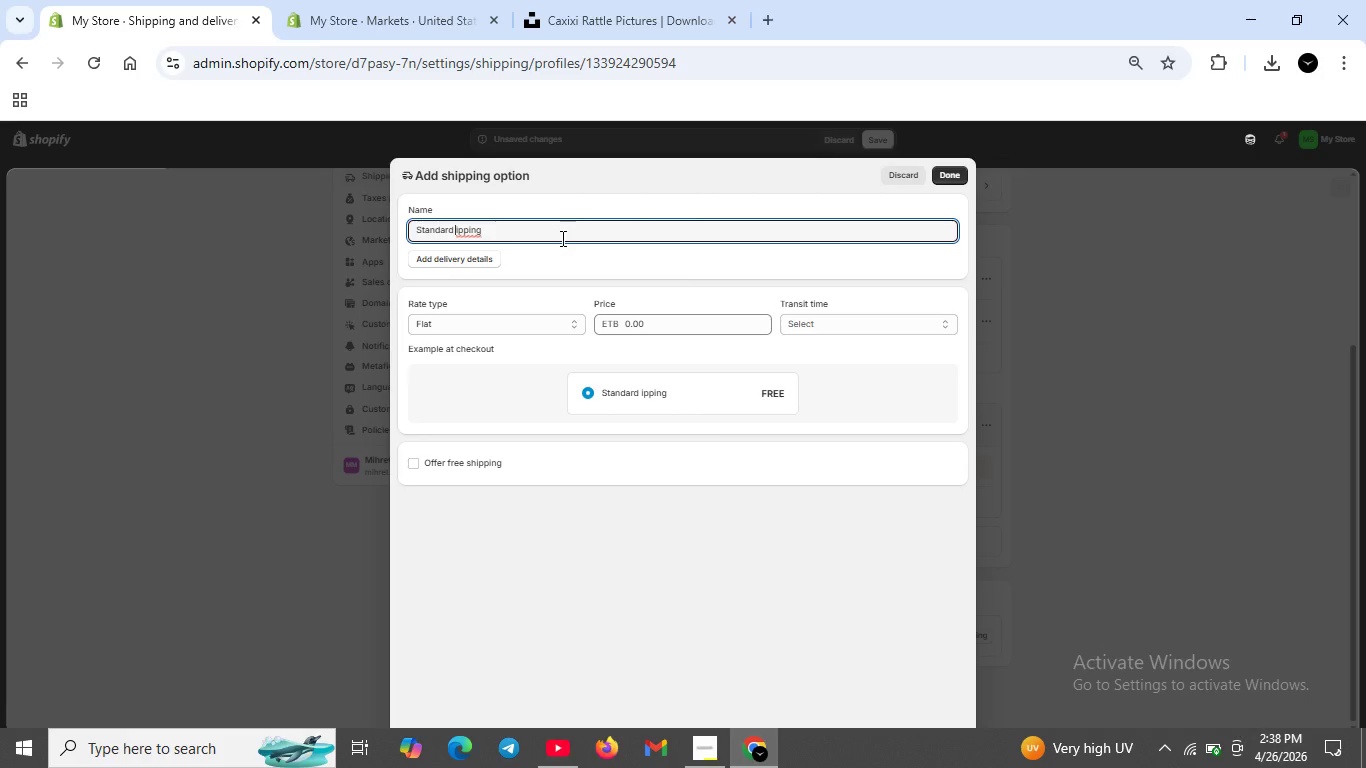 
key(CapsLock)
 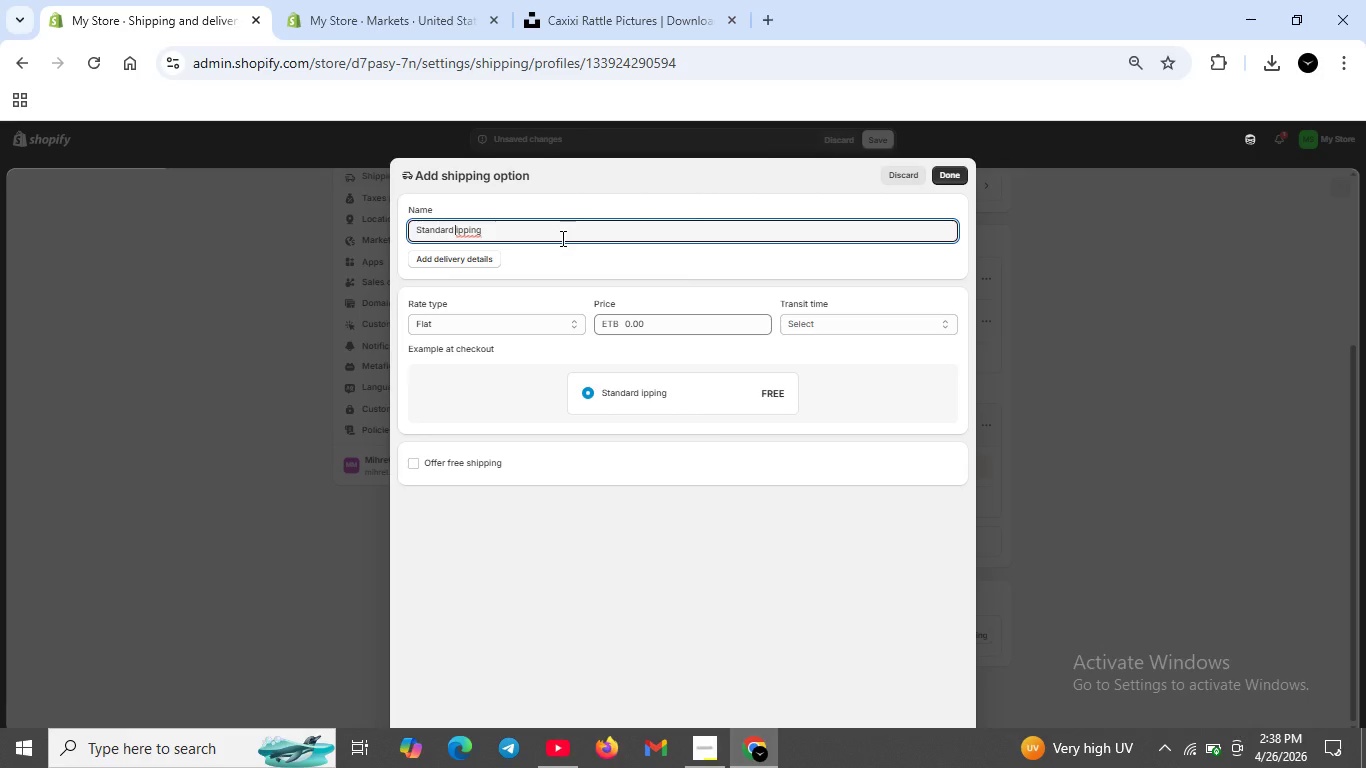 
key(S)
 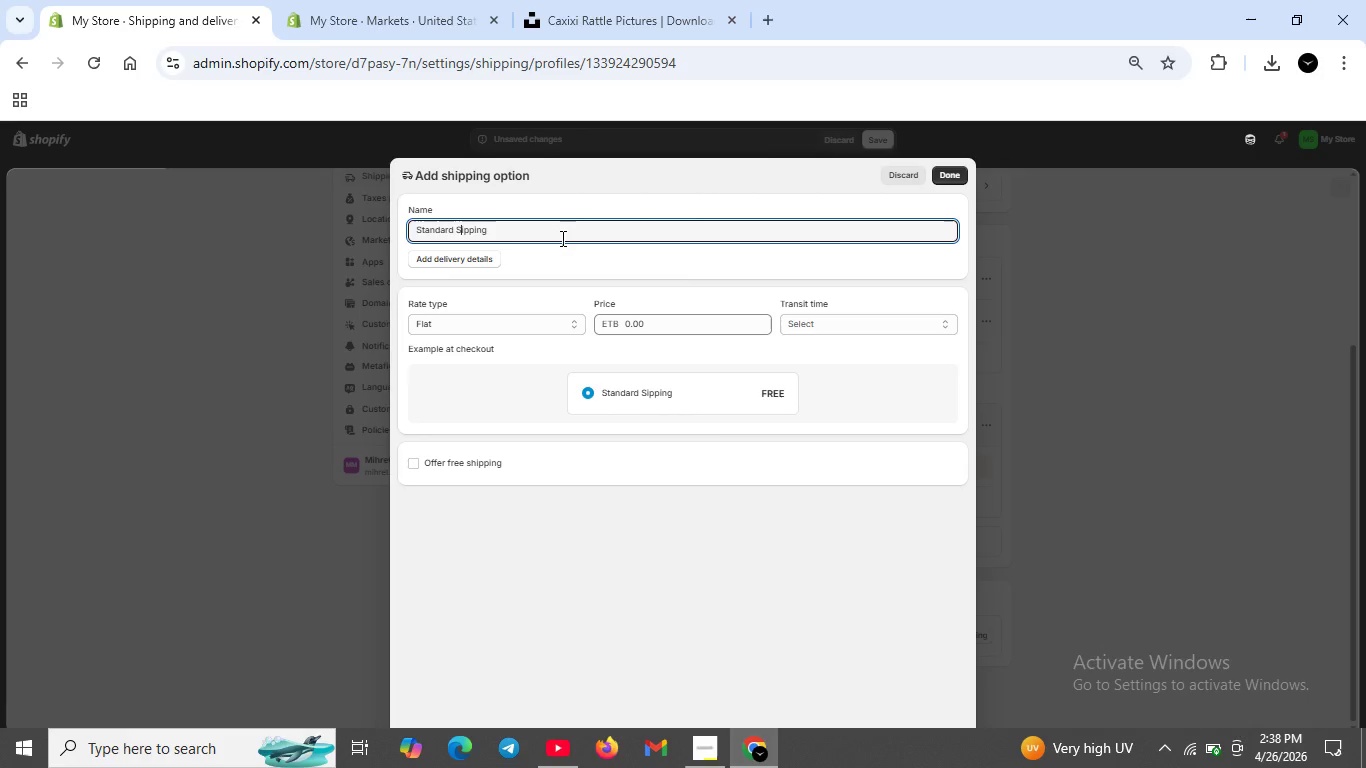 
key(CapsLock)
 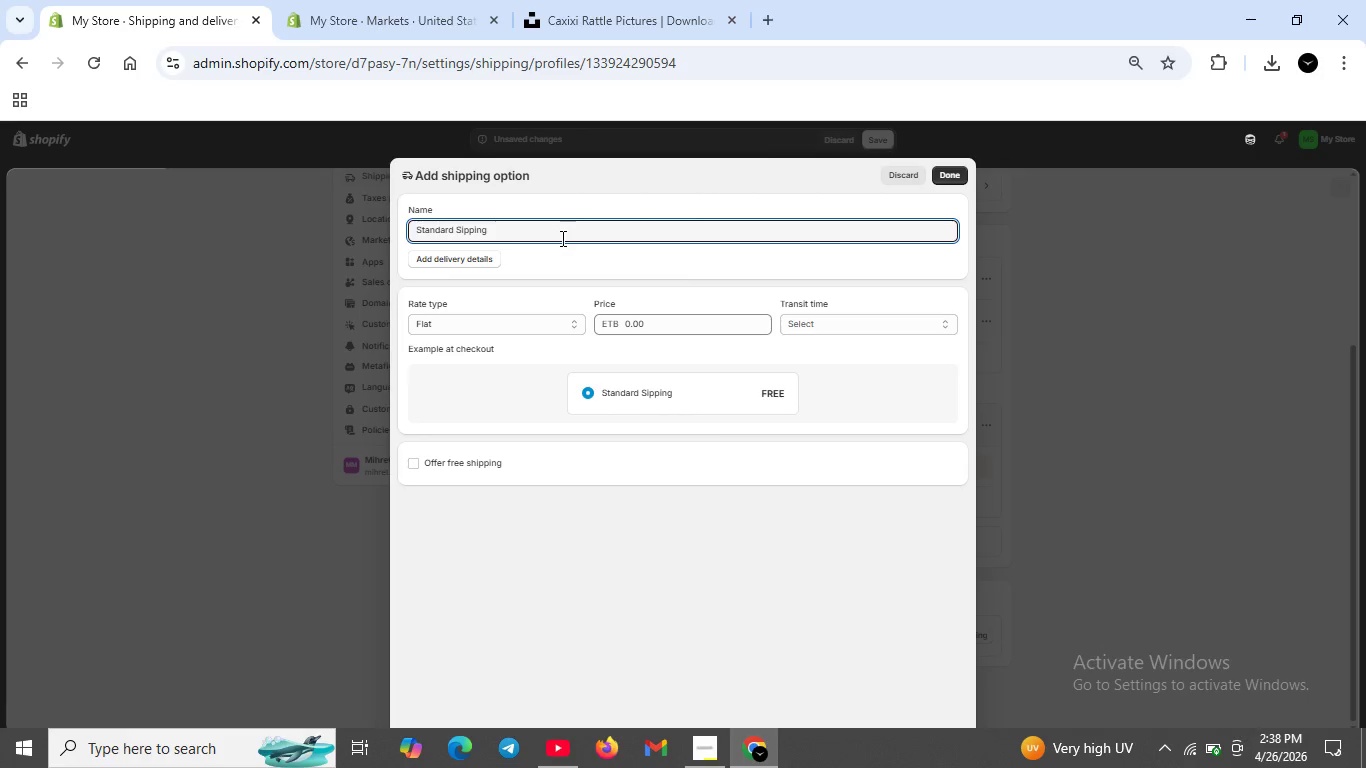 
key(H)
 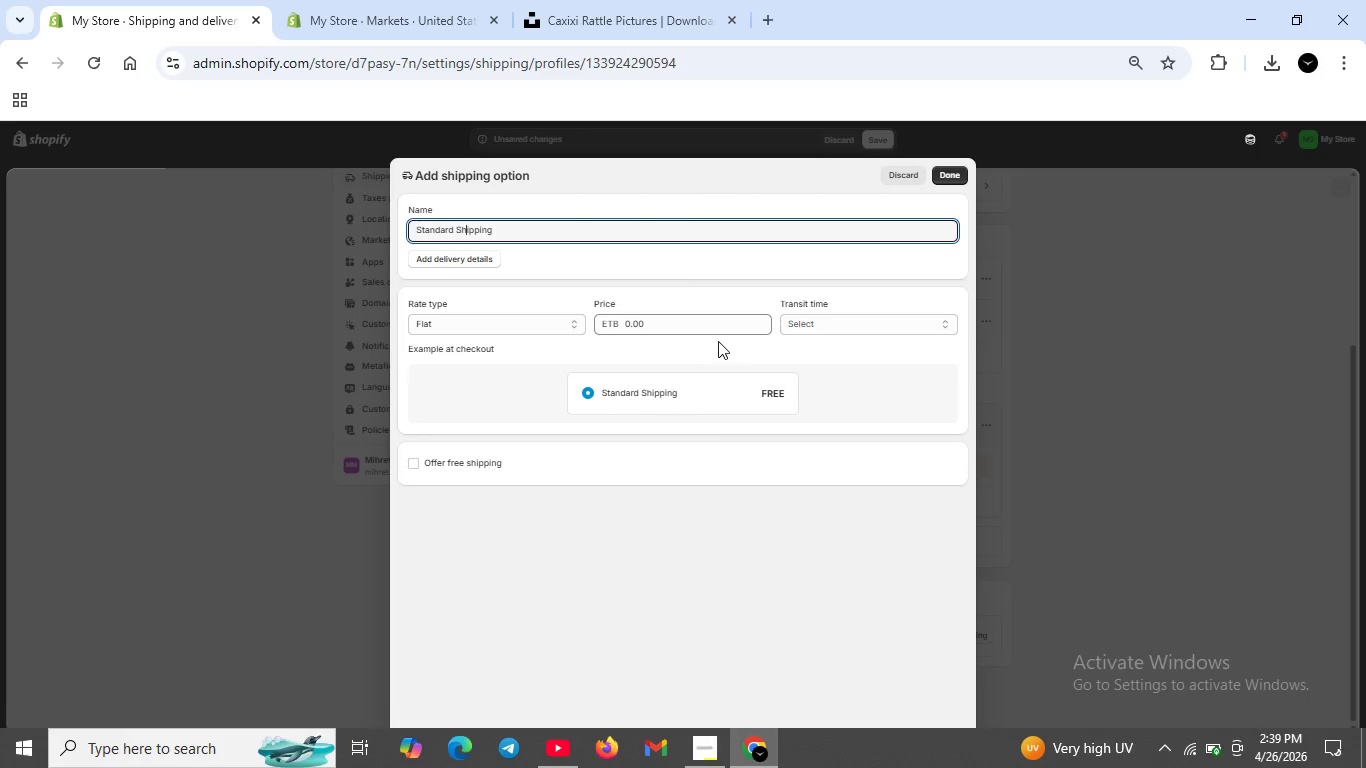 
double_click([657, 326])
 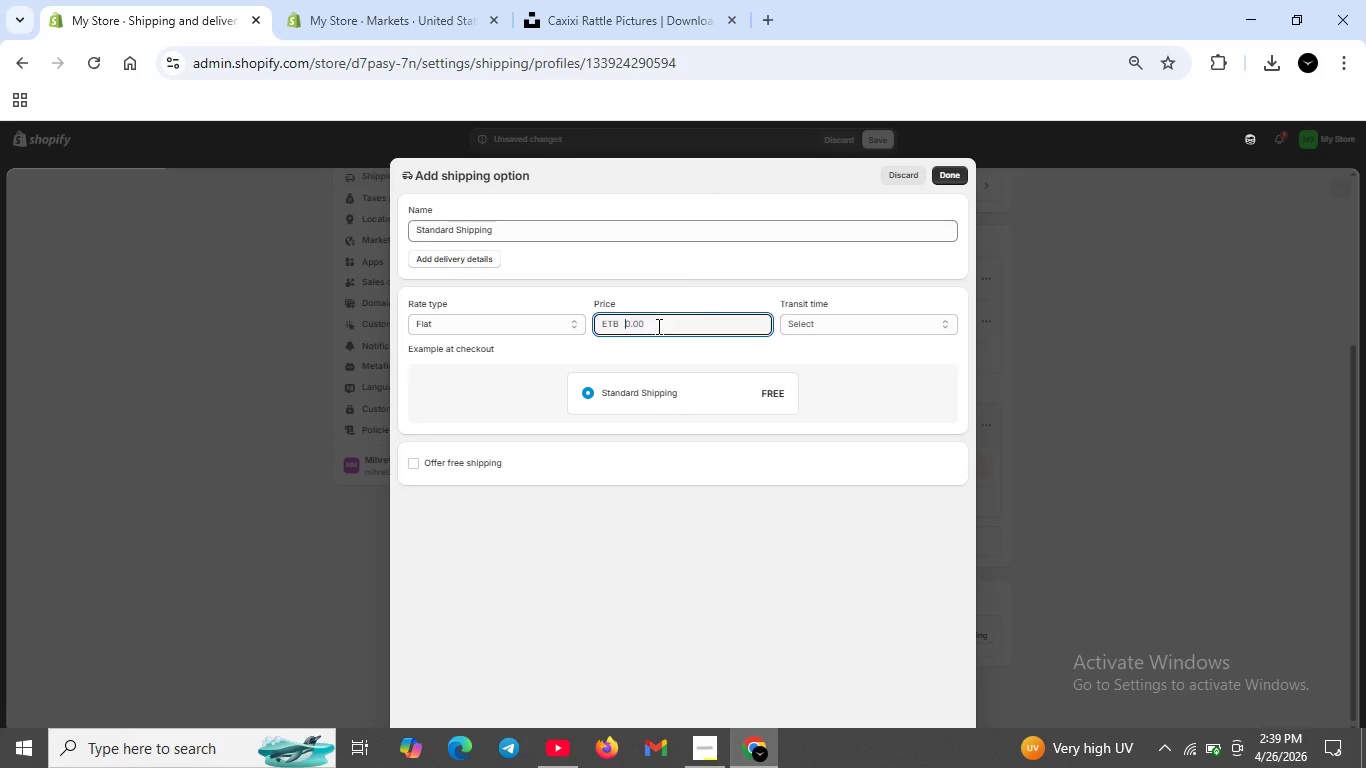 
key(Backspace)
type(6.99)
 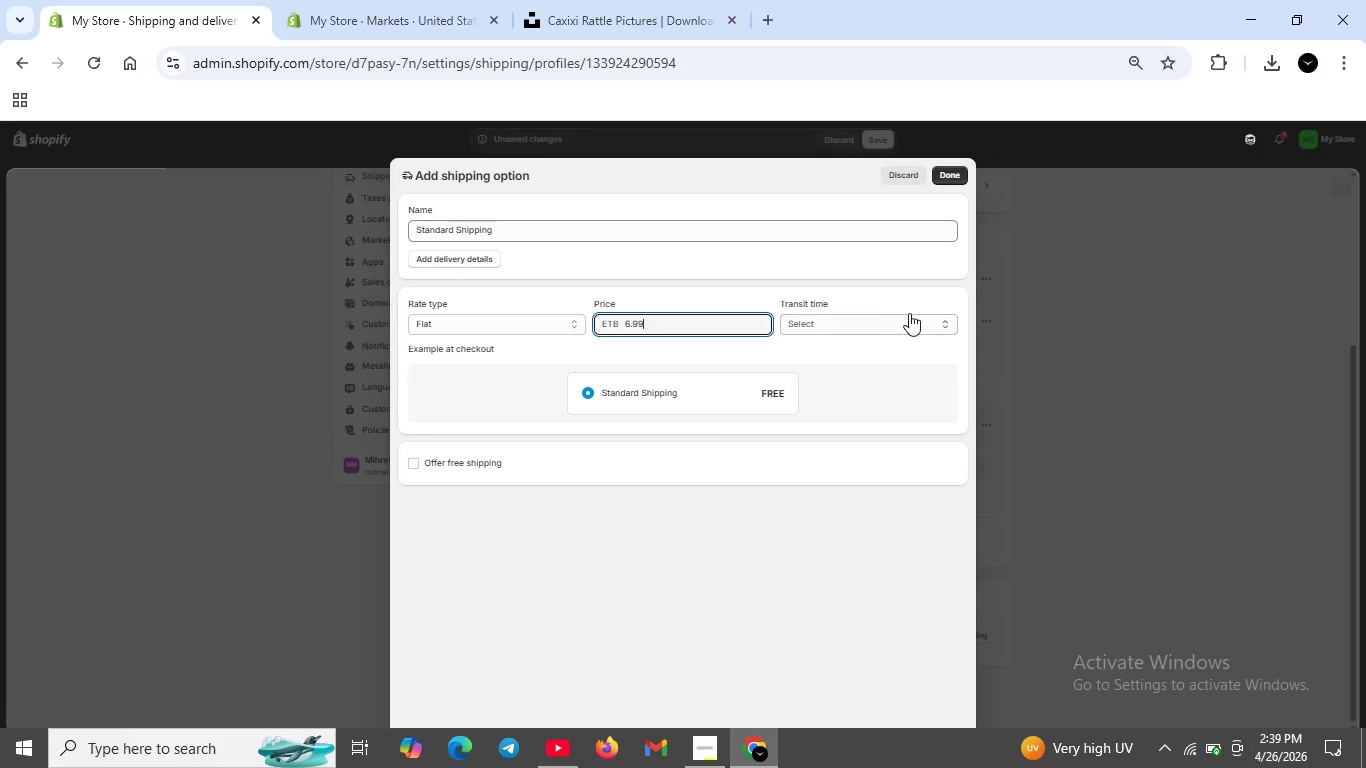 
left_click([905, 315])
 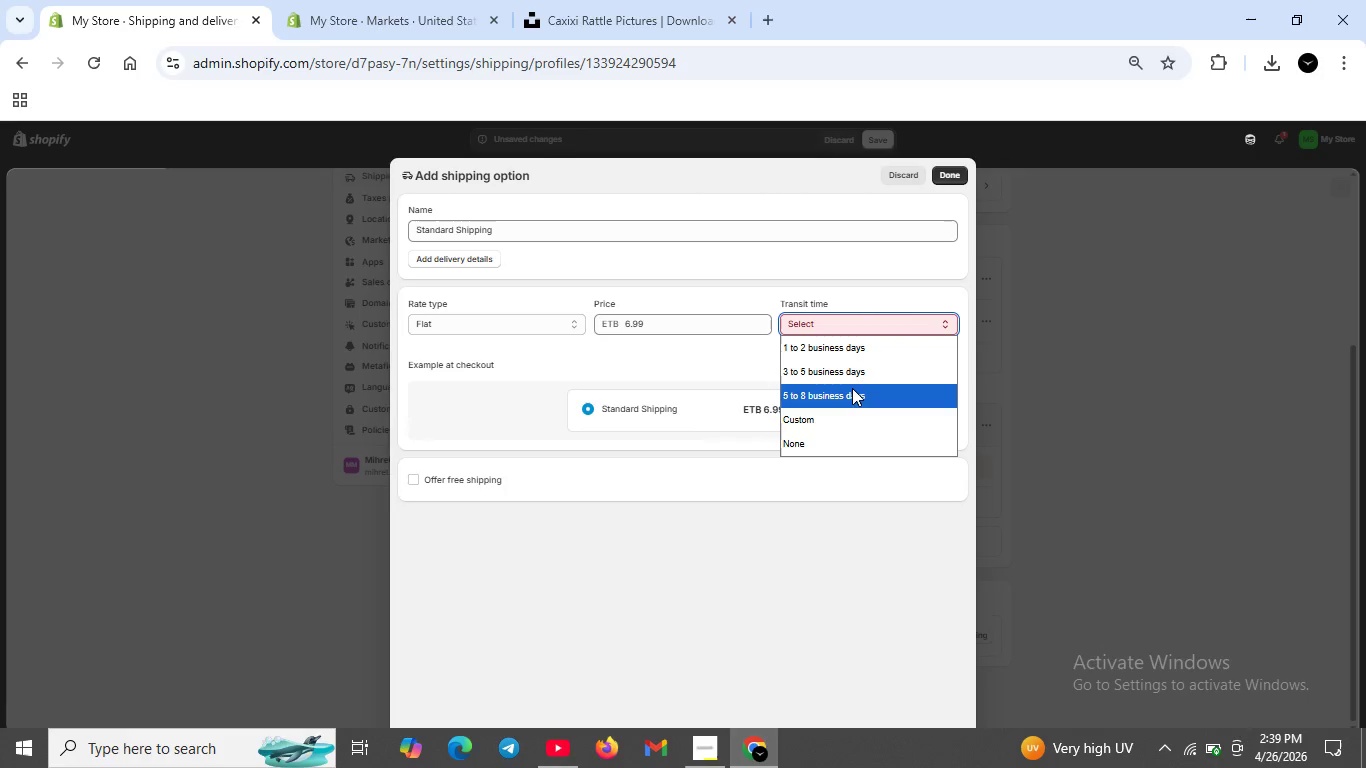 
left_click([852, 388])
 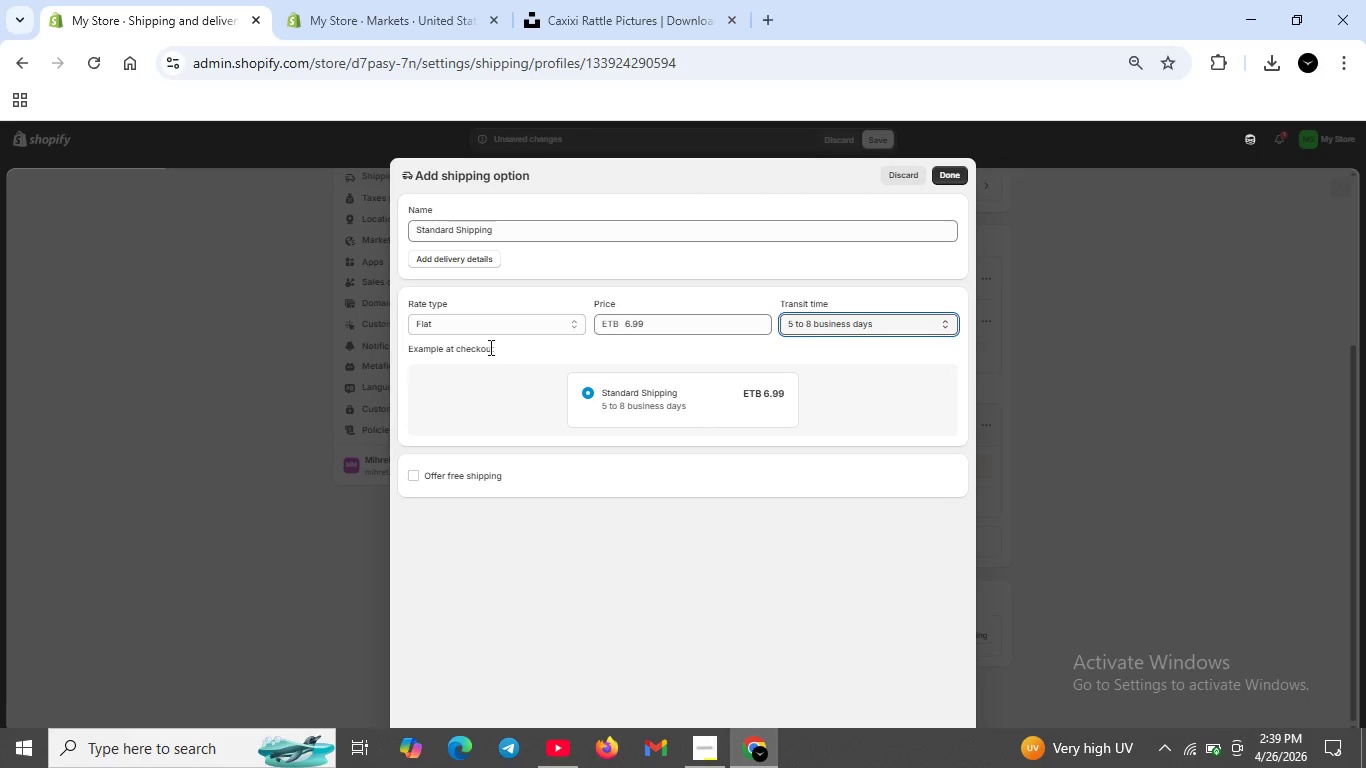 
mouse_move([484, 326])
 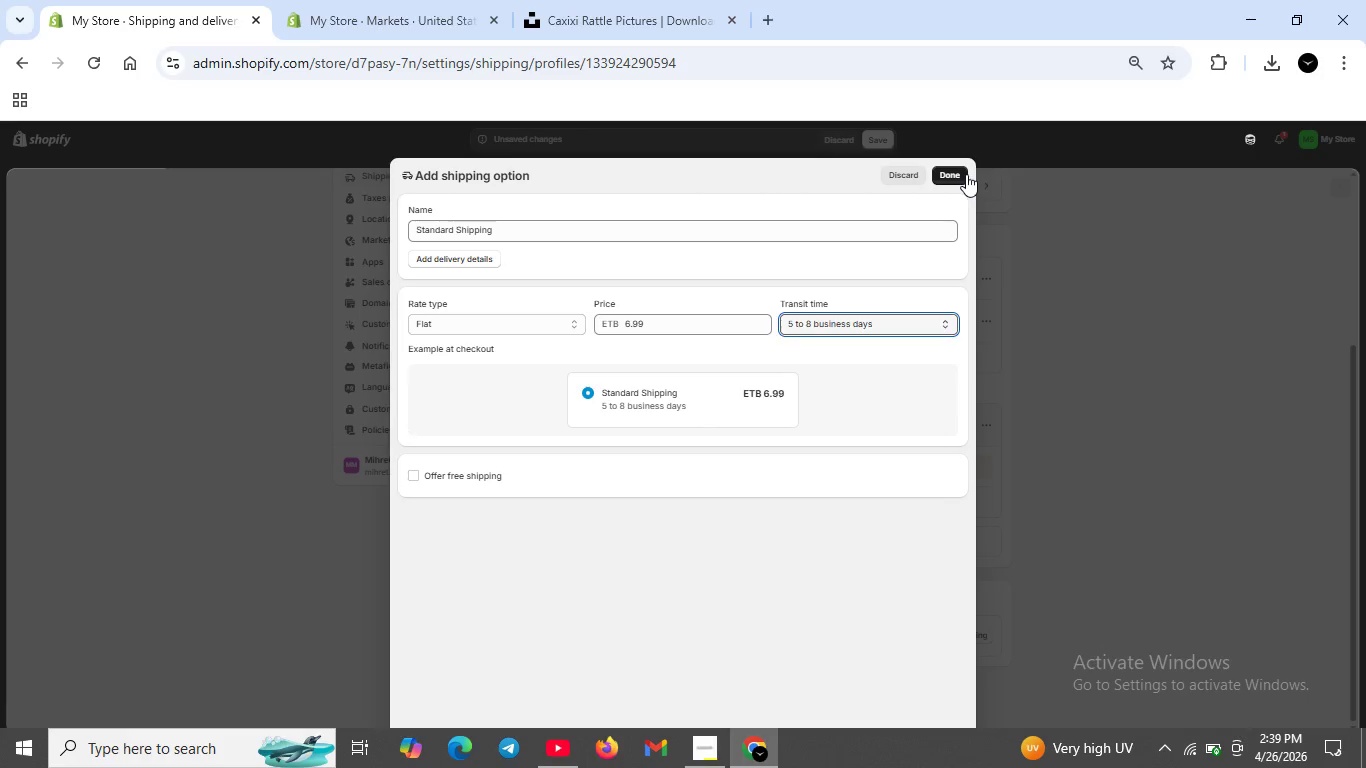 
left_click([966, 173])
 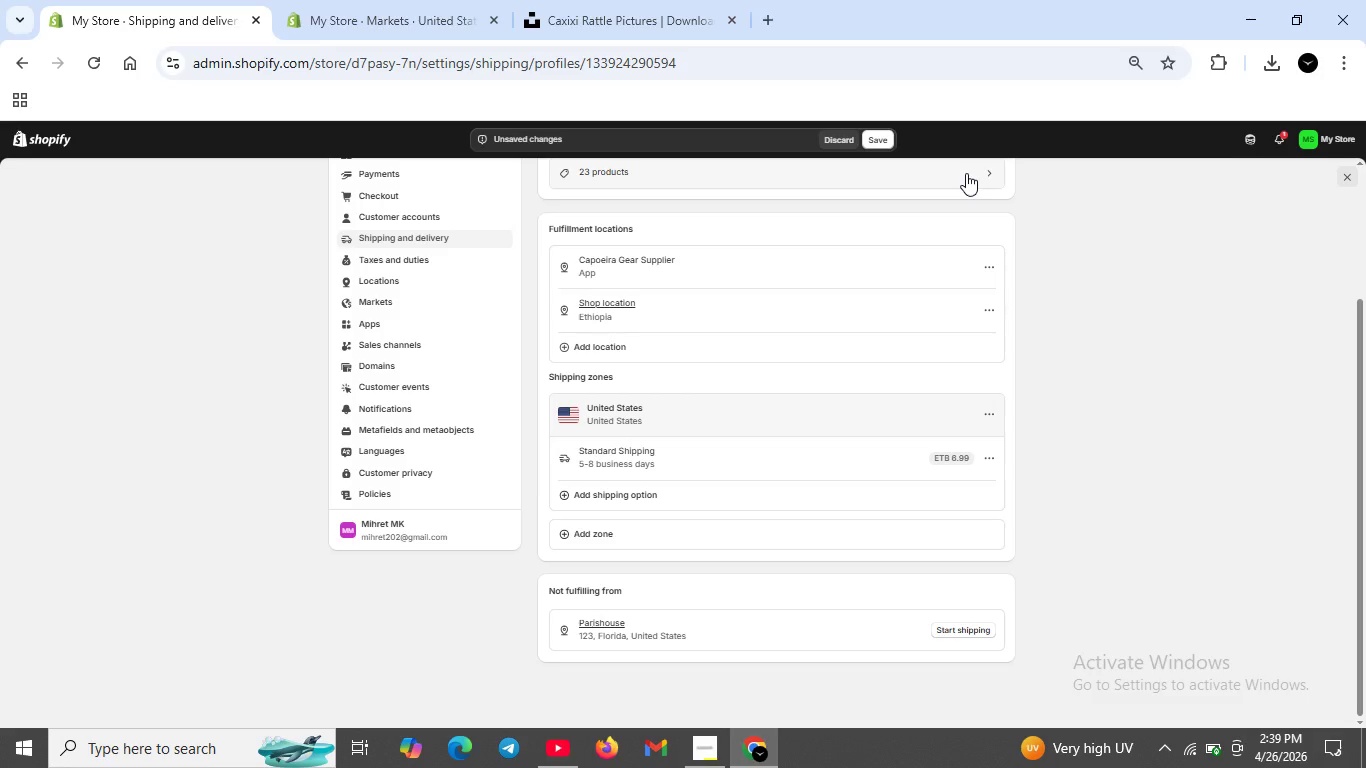 
wait(19.27)
 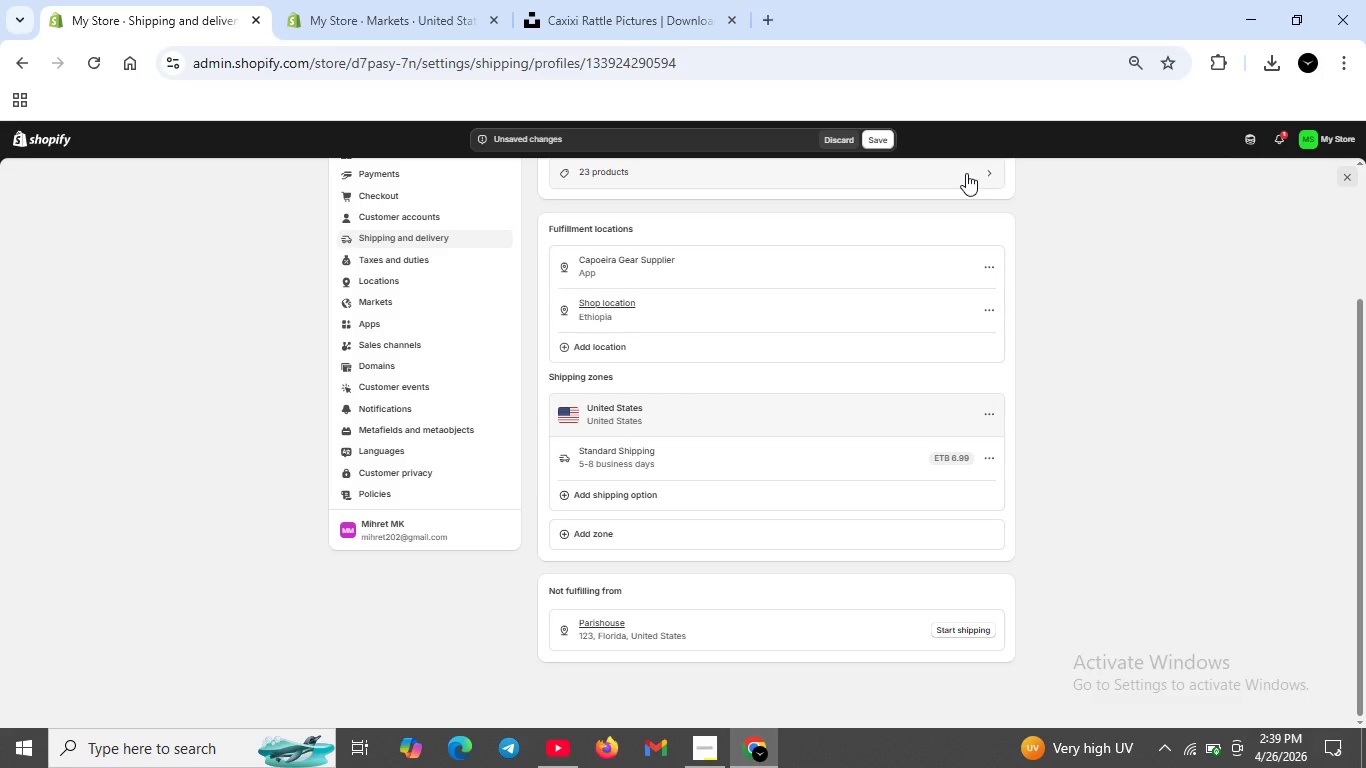 
scroll: coordinate [877, 303], scroll_direction: up, amount: 4.0
 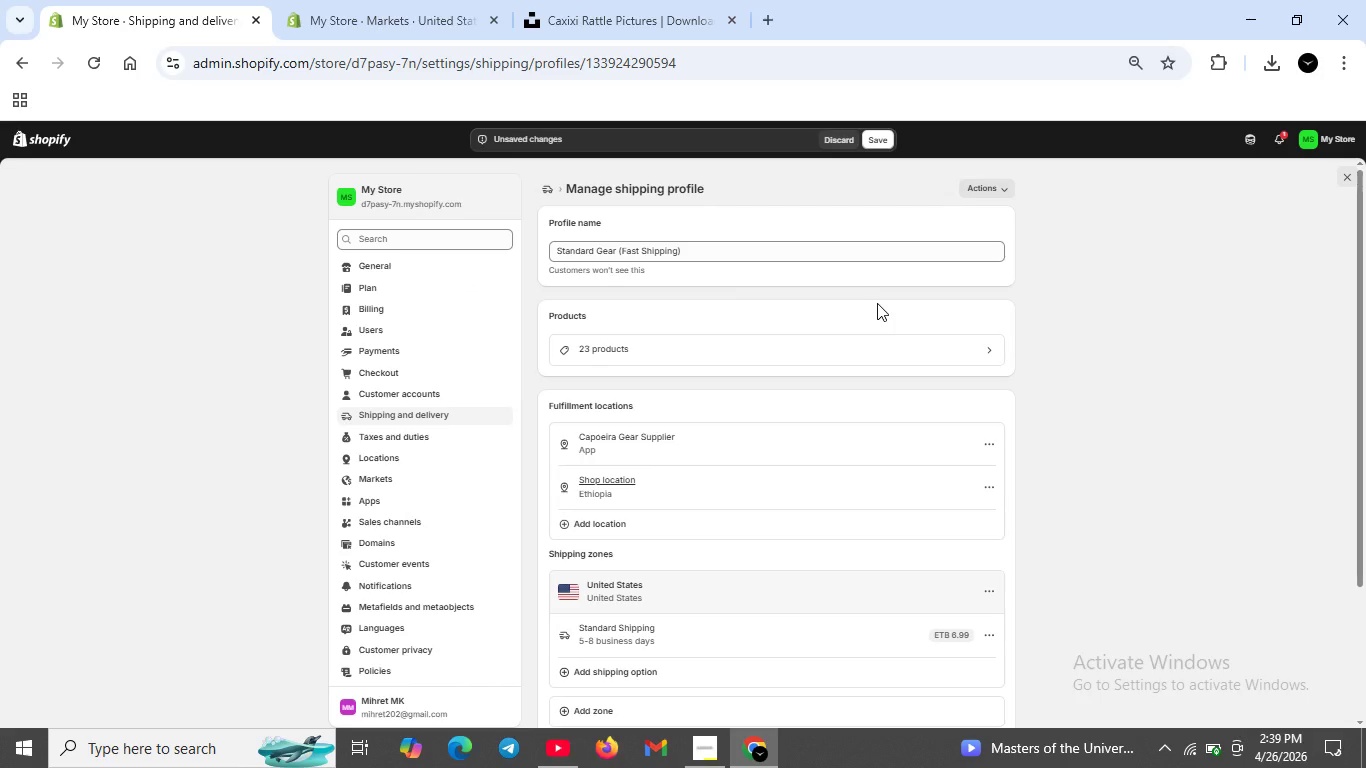 
wait(13.2)
 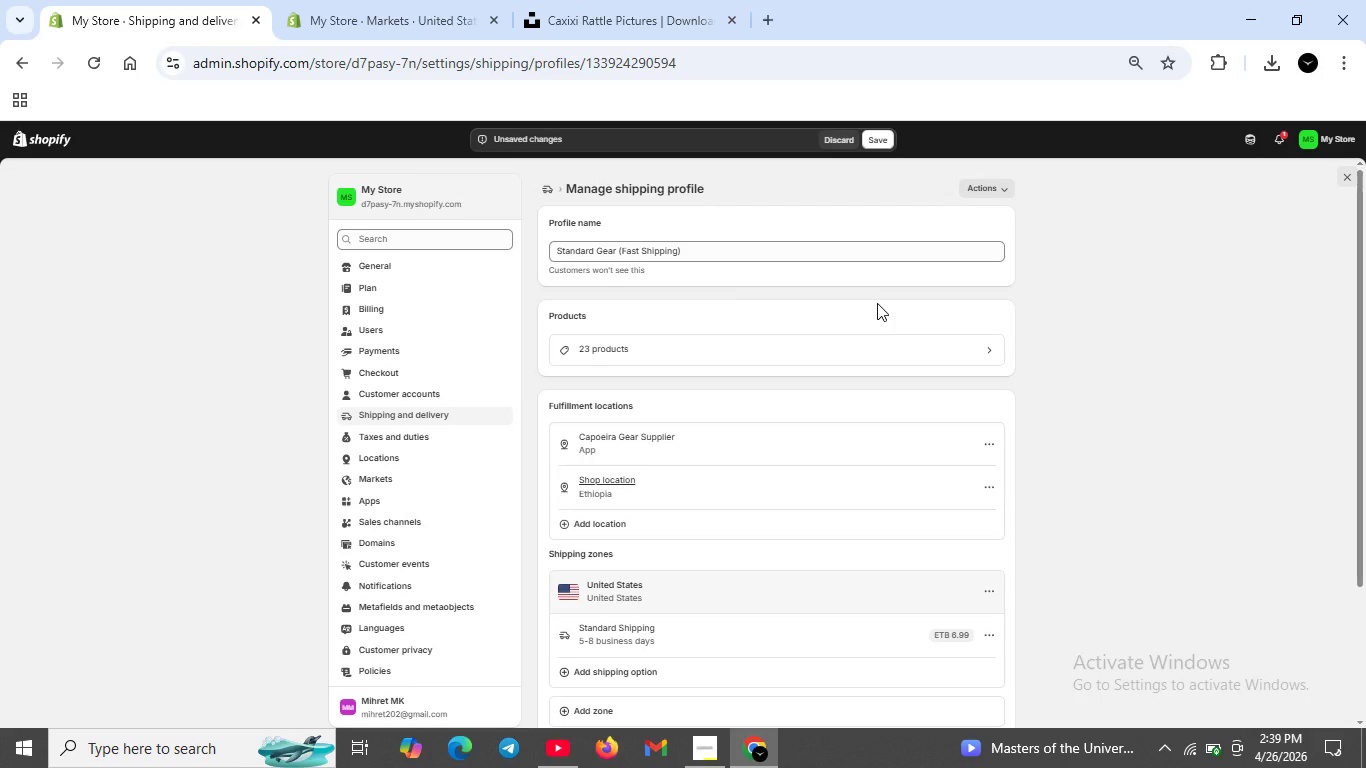 
scroll: coordinate [804, 464], scroll_direction: down, amount: 1.0
 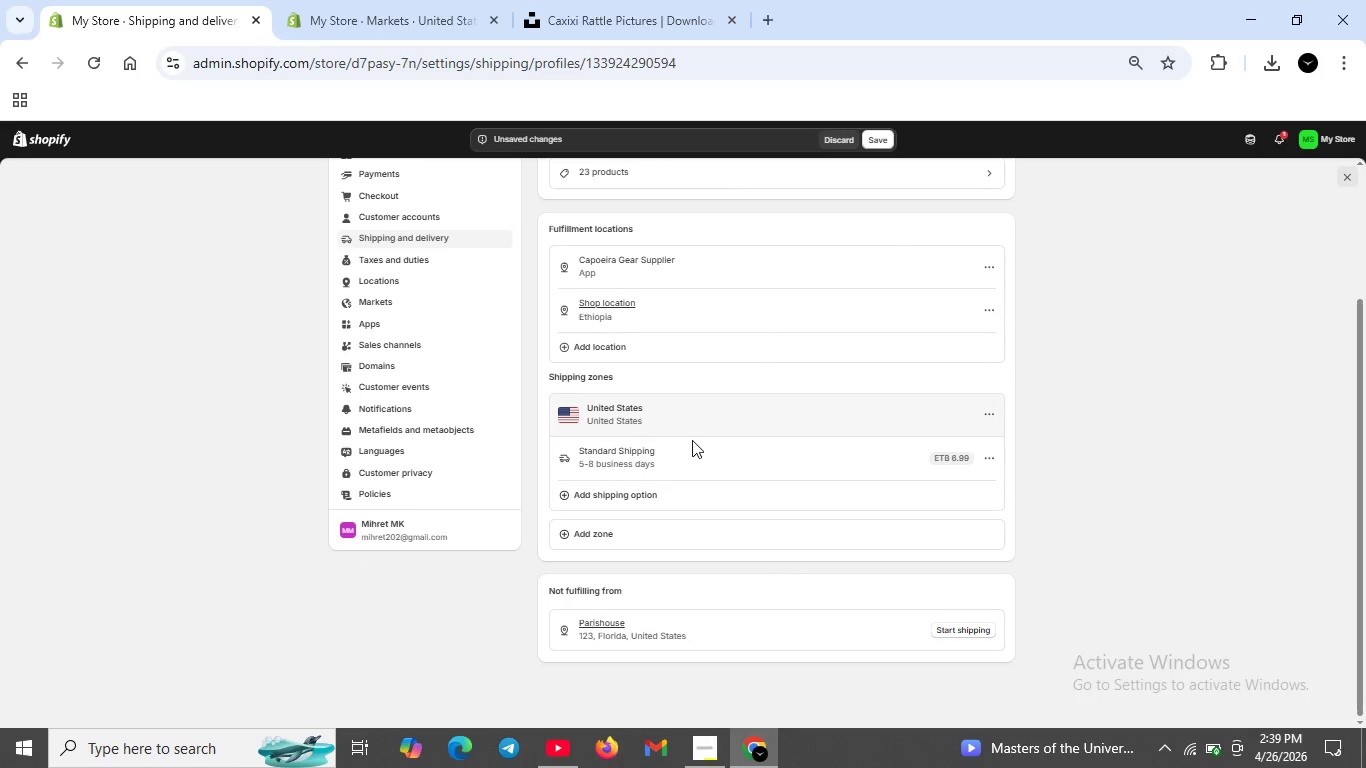 
scroll: coordinate [694, 435], scroll_direction: up, amount: 1.0
 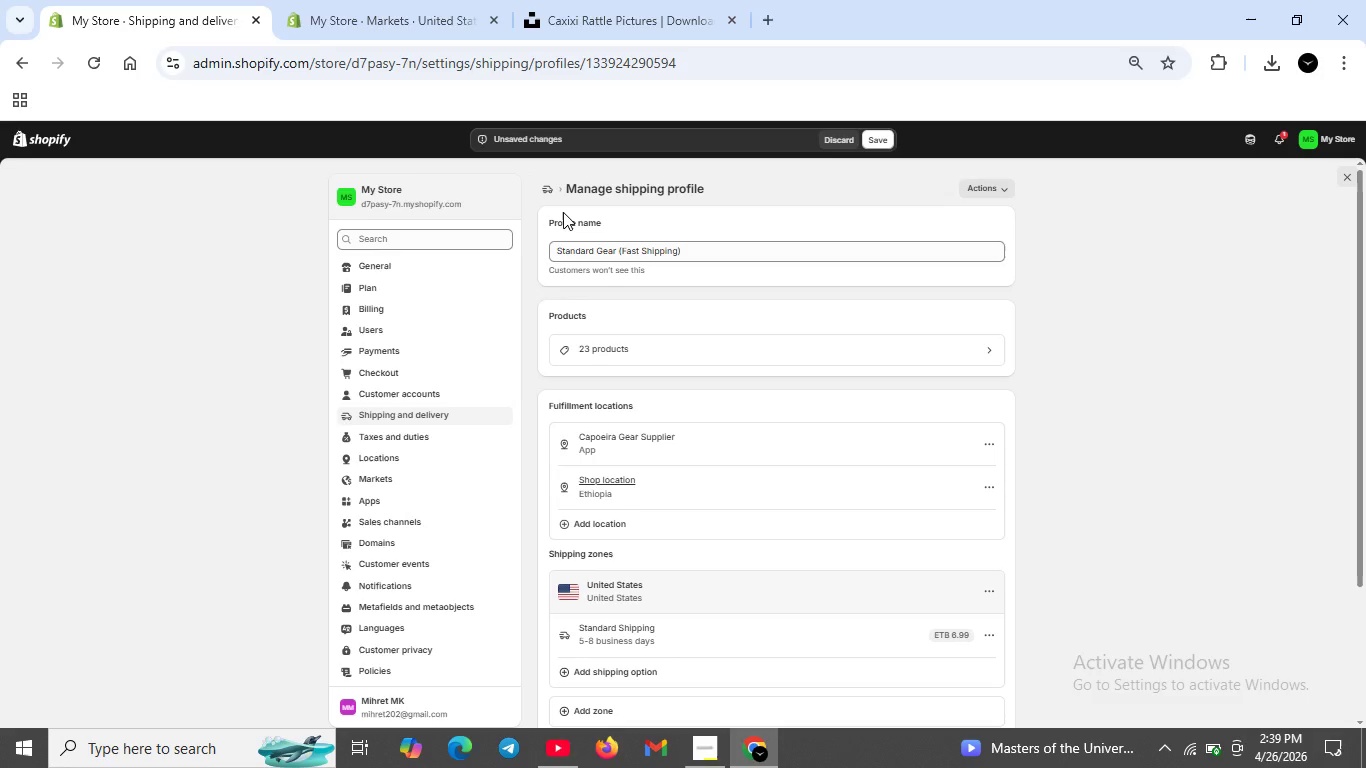 
wait(12.75)
 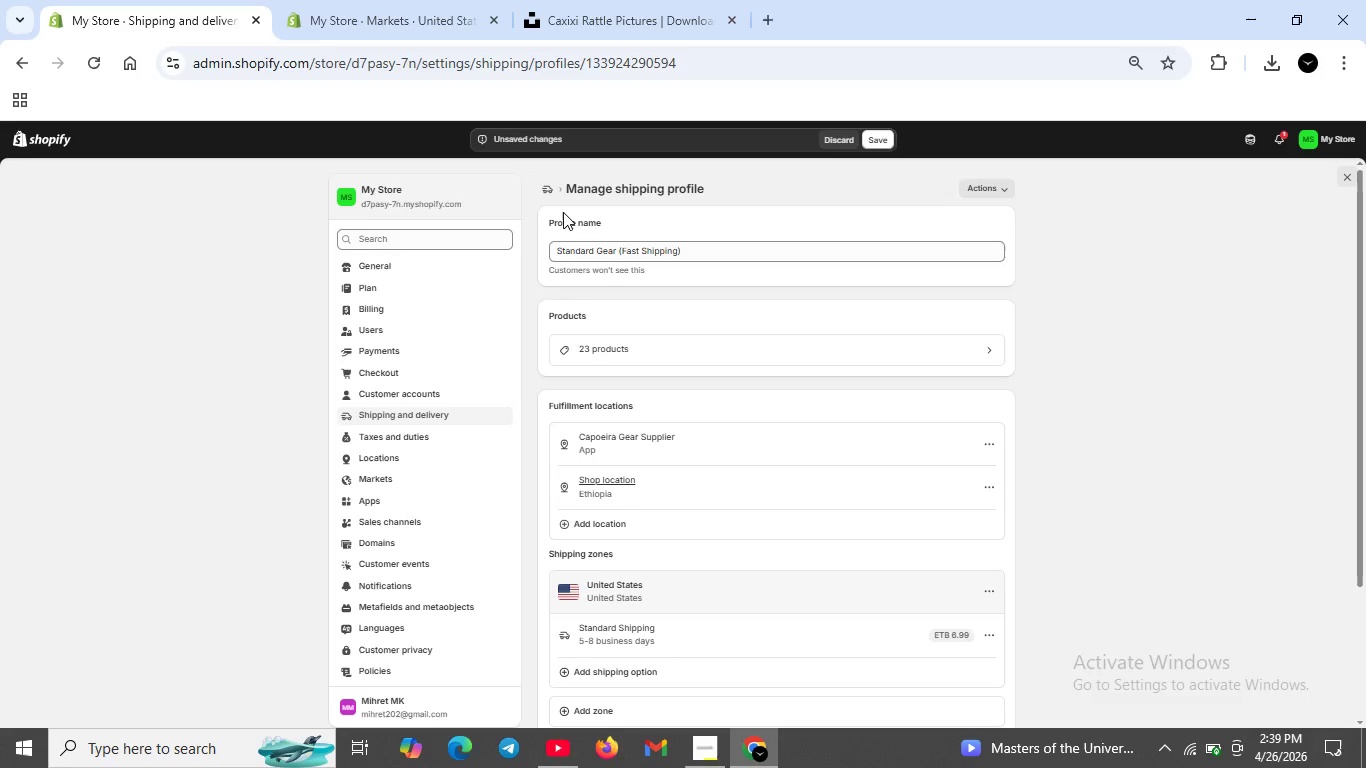 
left_click([550, 188])
 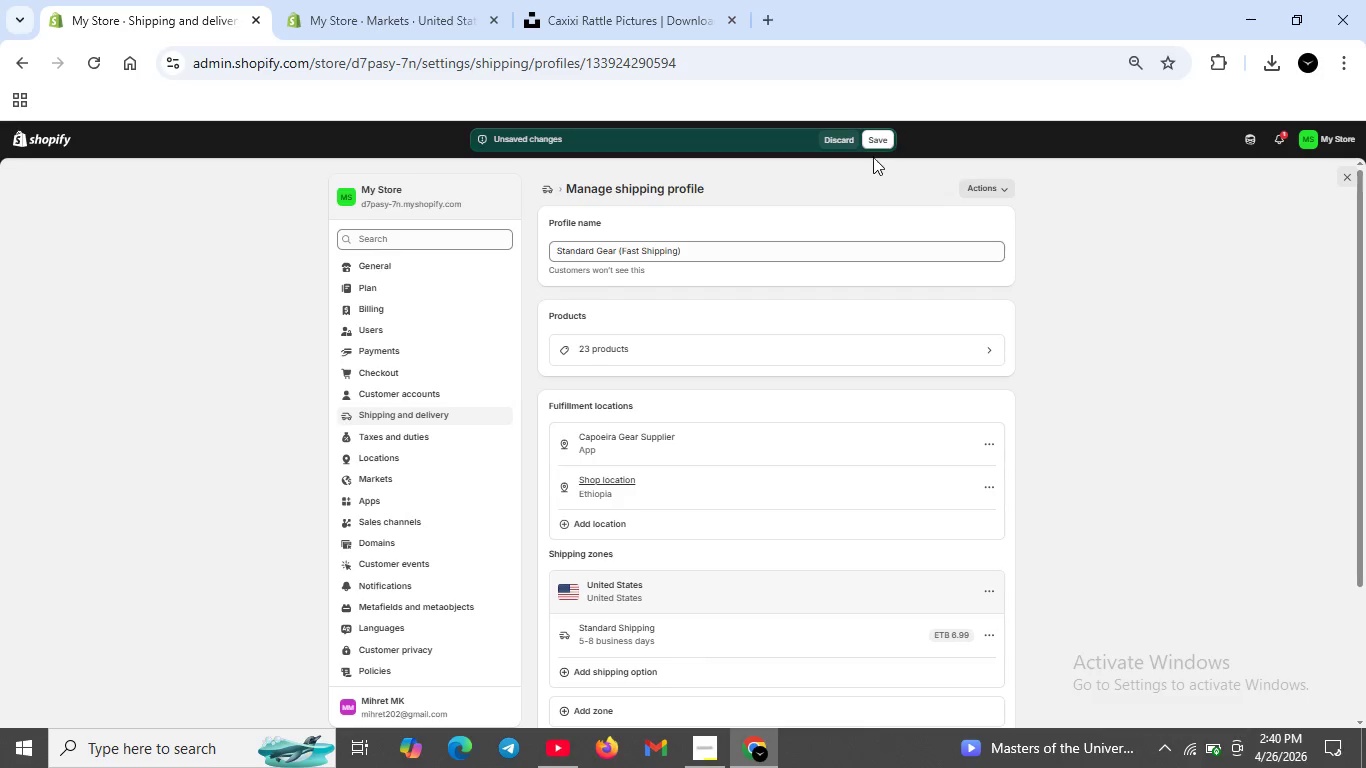 
left_click([878, 132])
 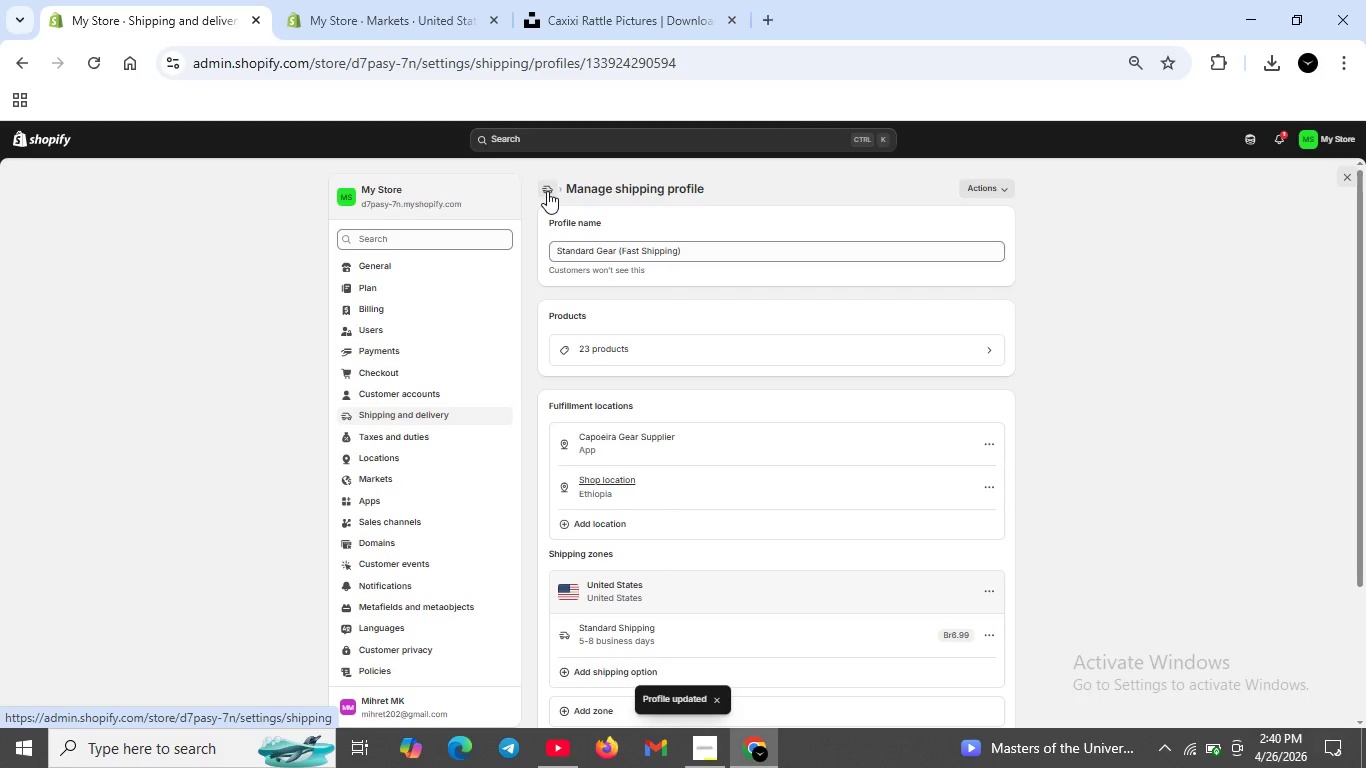 
wait(18.49)
 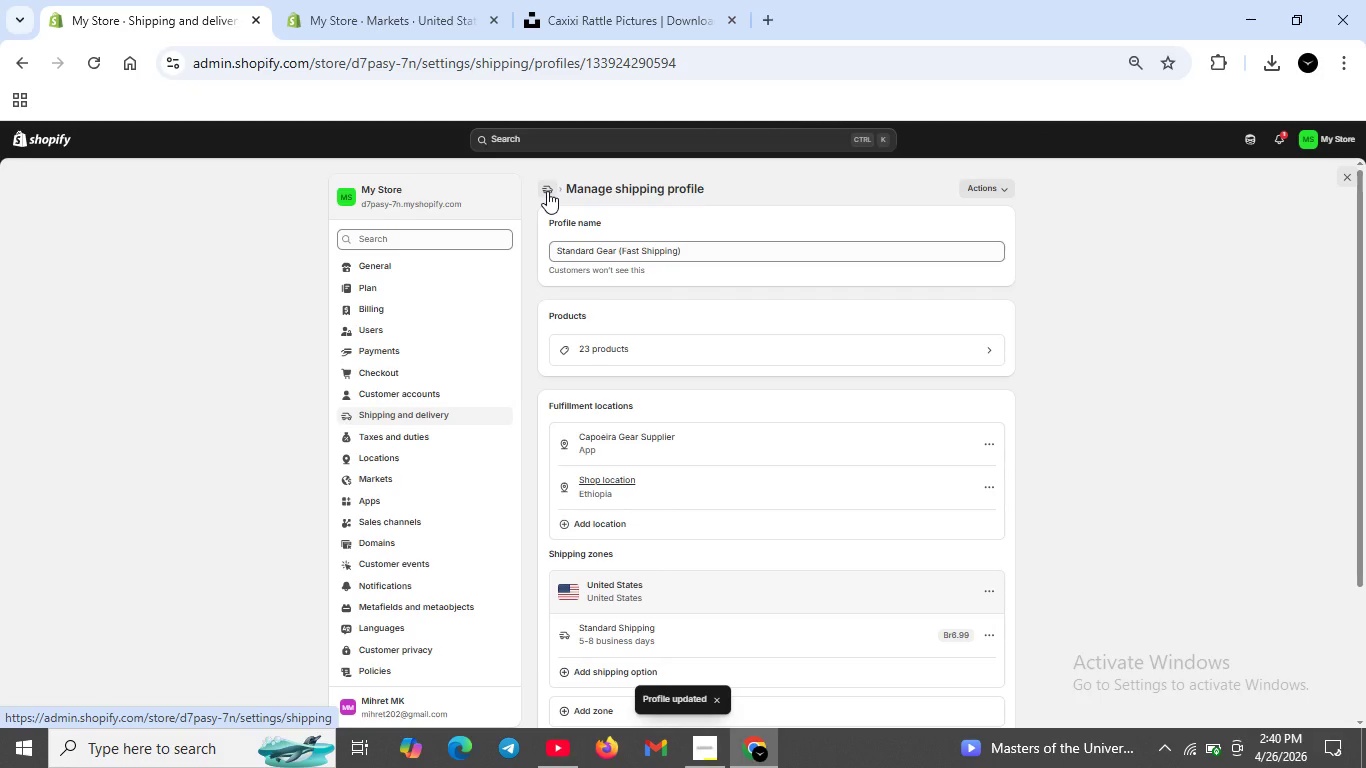 
left_click([545, 189])
 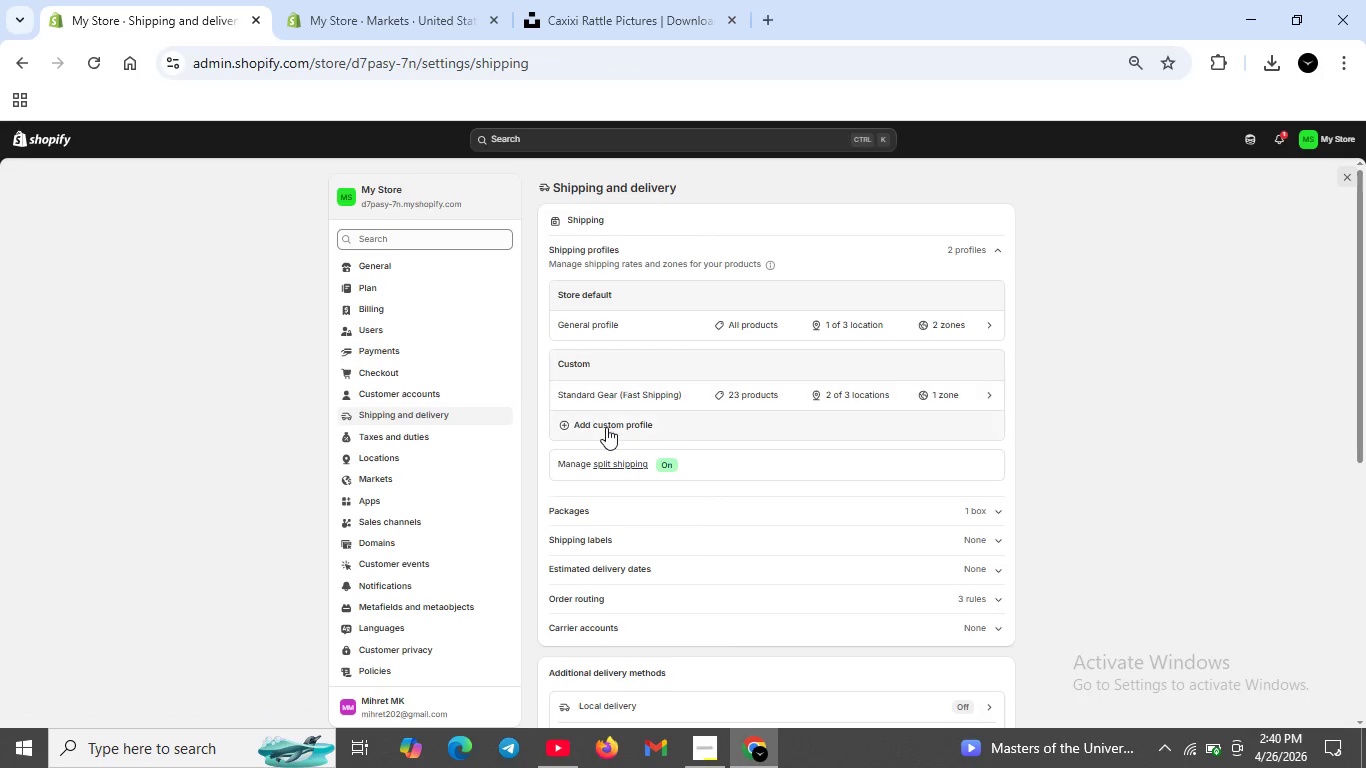 
left_click([608, 426])
 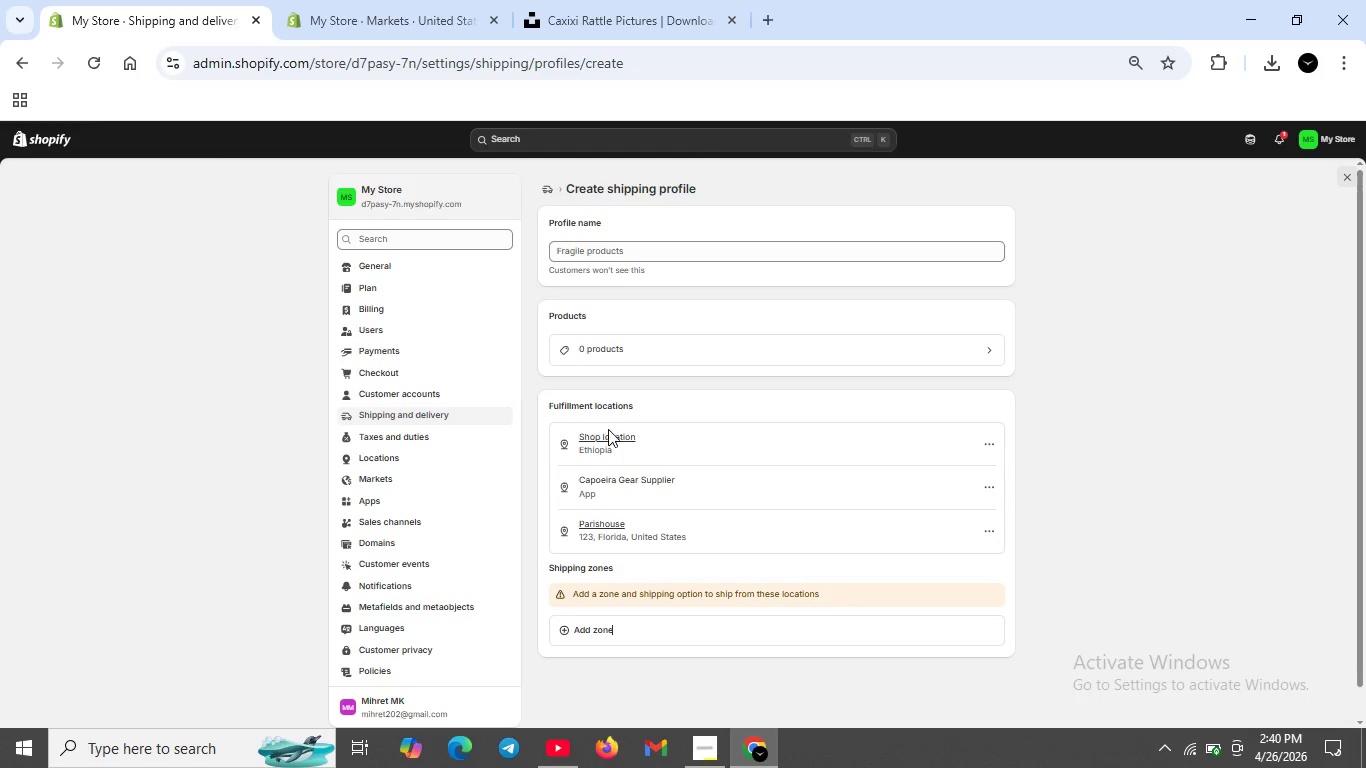 
left_click([621, 256])
 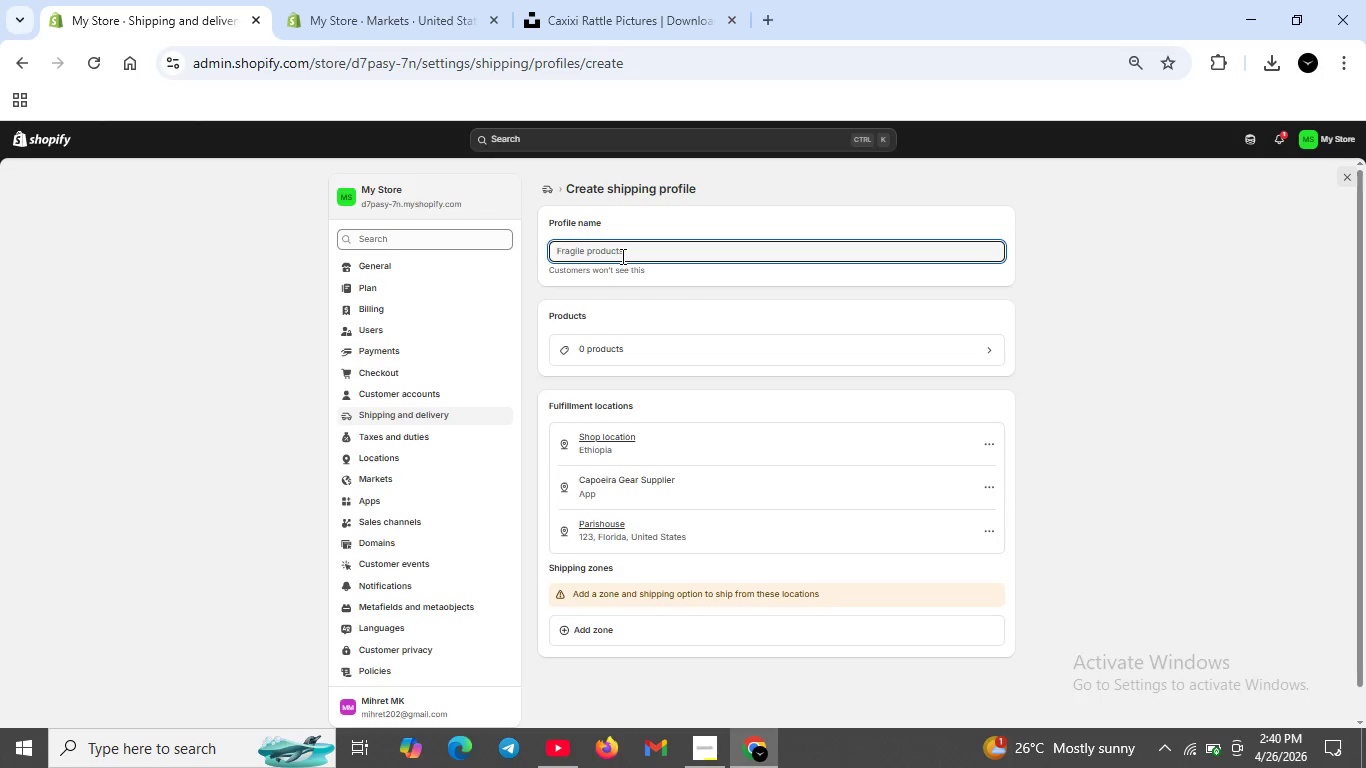 
type(Handmade Instrument )
key(Backspace)
type(s(Extended Lead Time)
 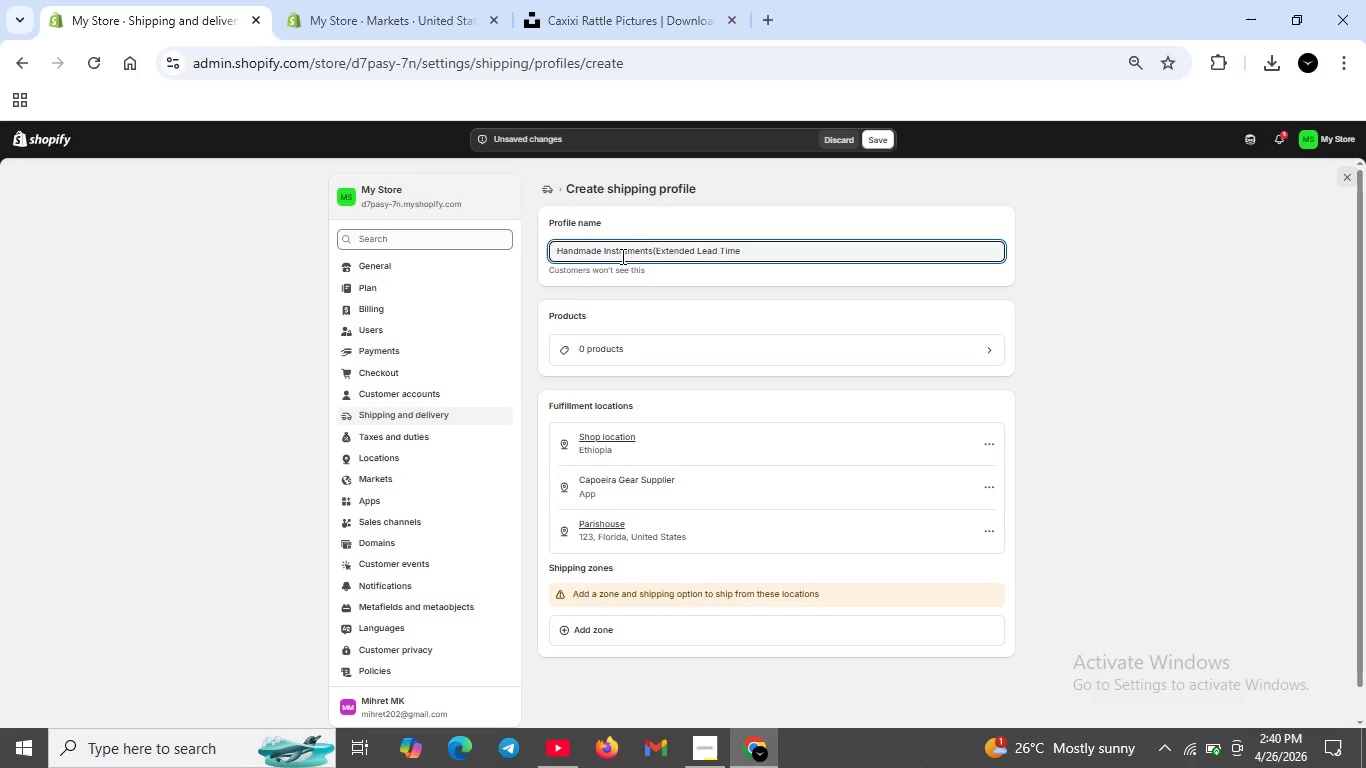 
key(Shift+0)
 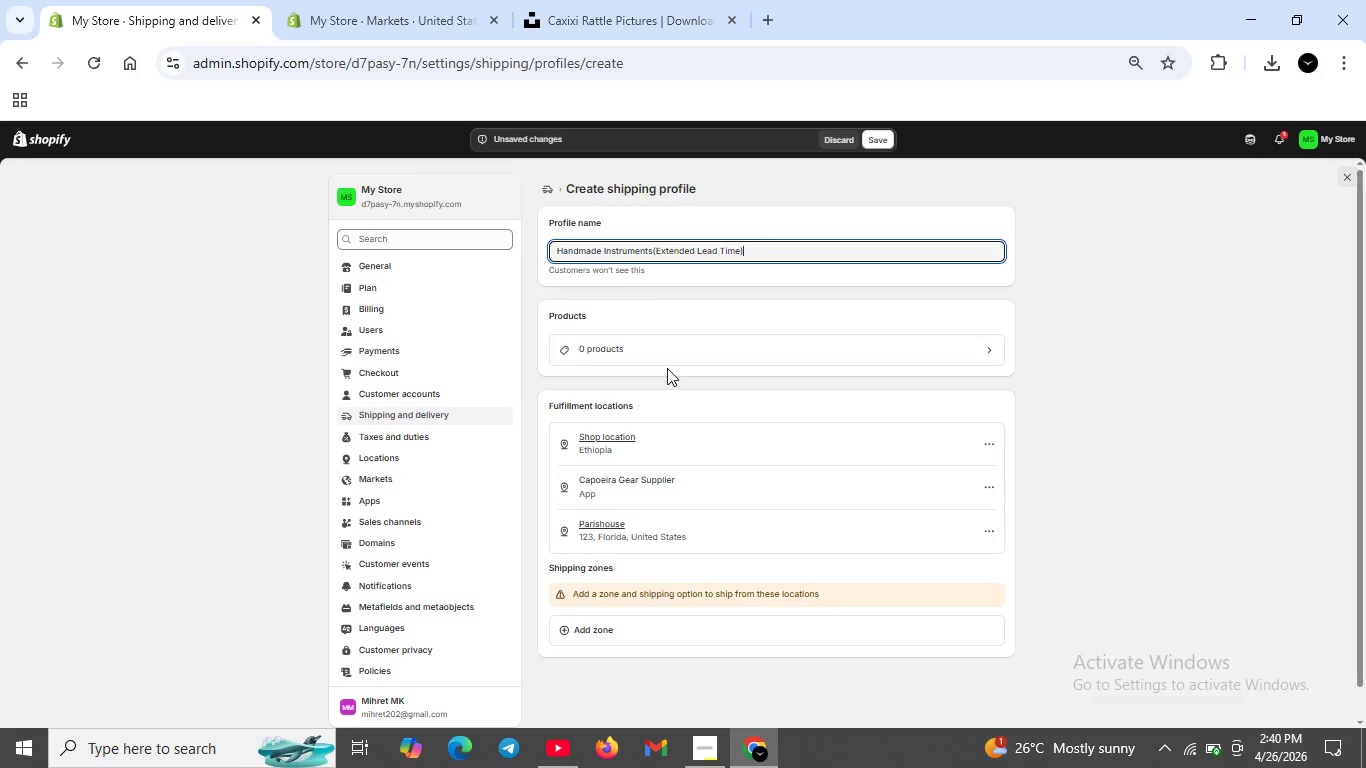 
wait(5.95)
 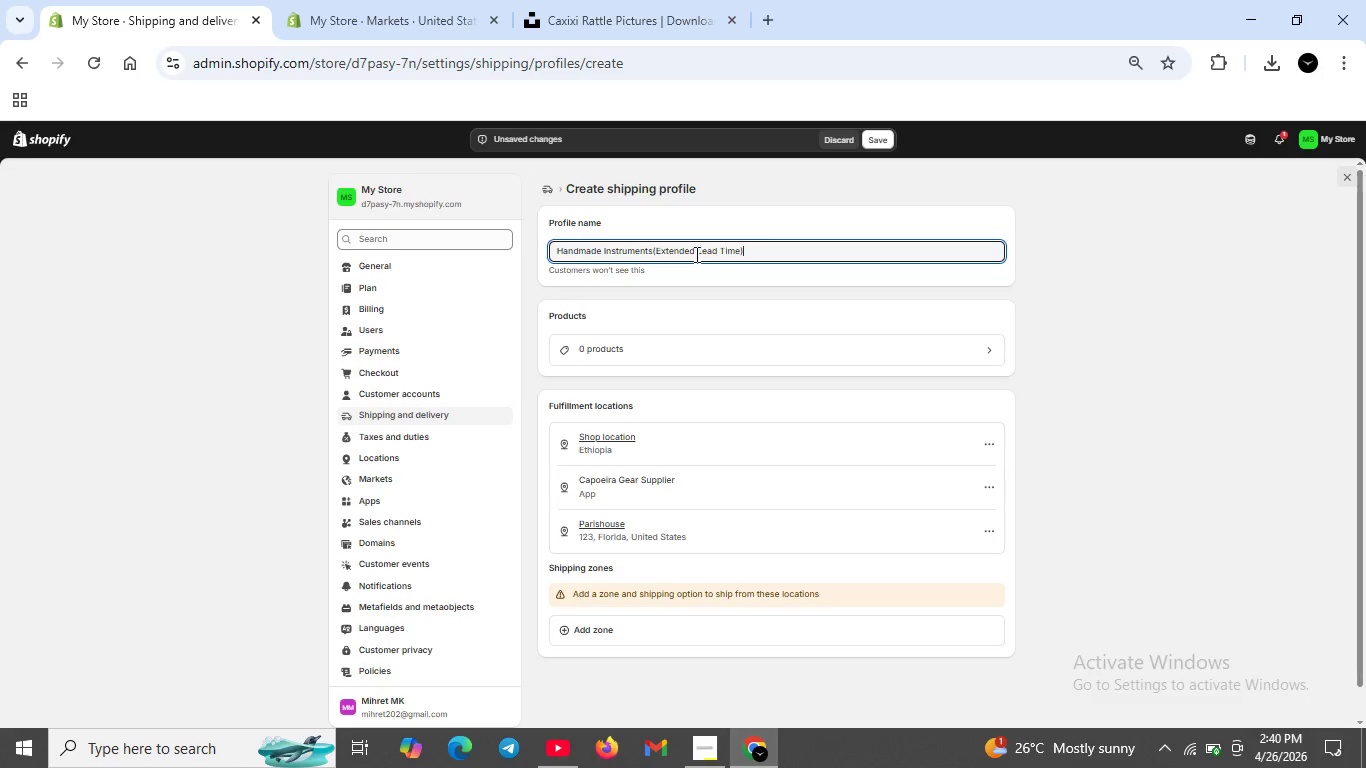 
left_click([589, 351])
 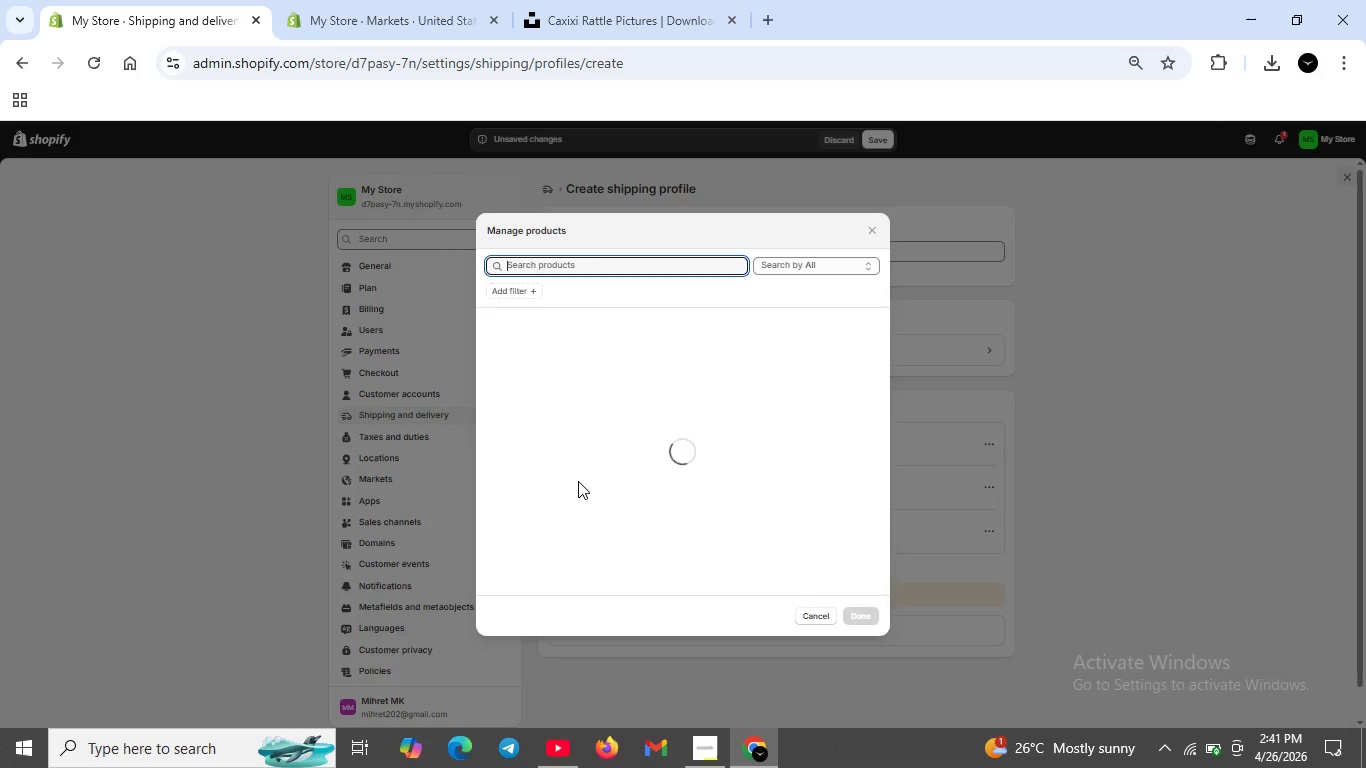 
wait(7.74)
 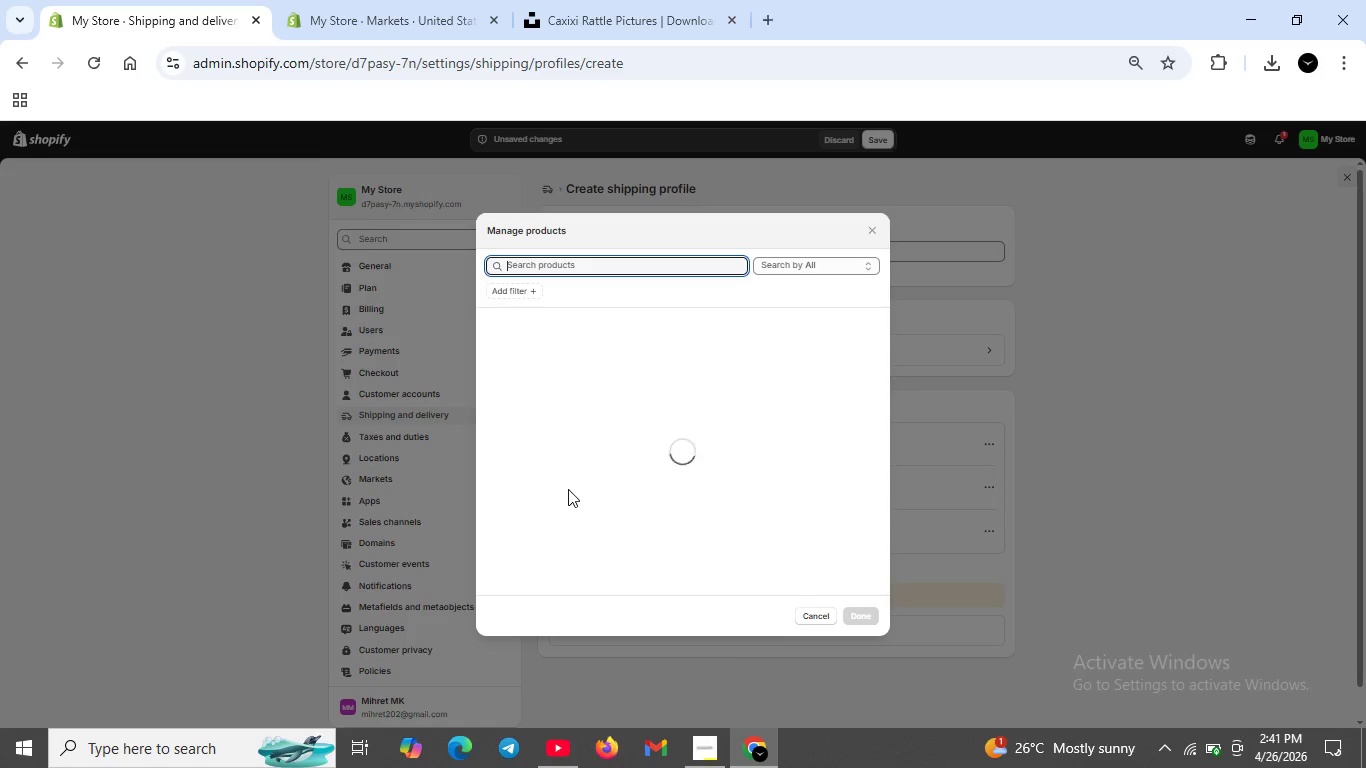 
scroll: coordinate [578, 474], scroll_direction: up, amount: 3.0
 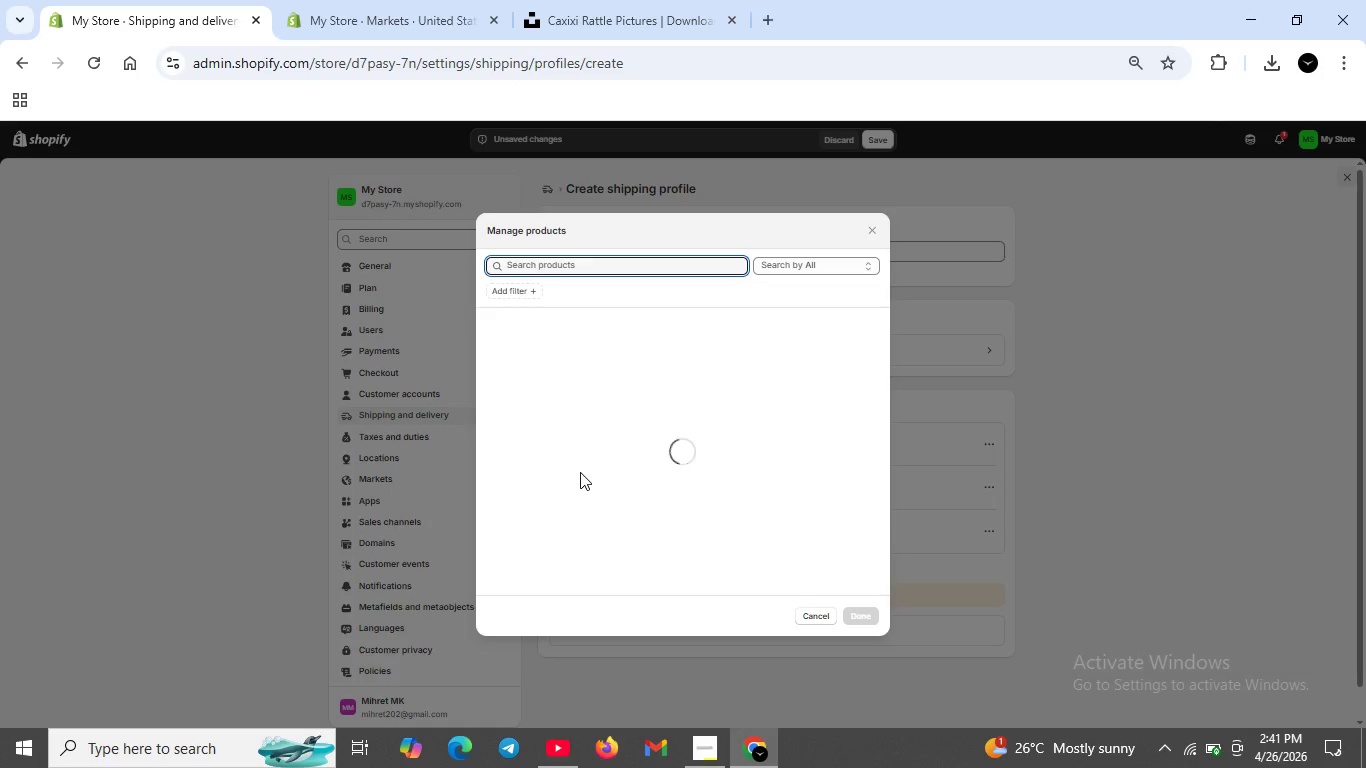 
wait(6.8)
 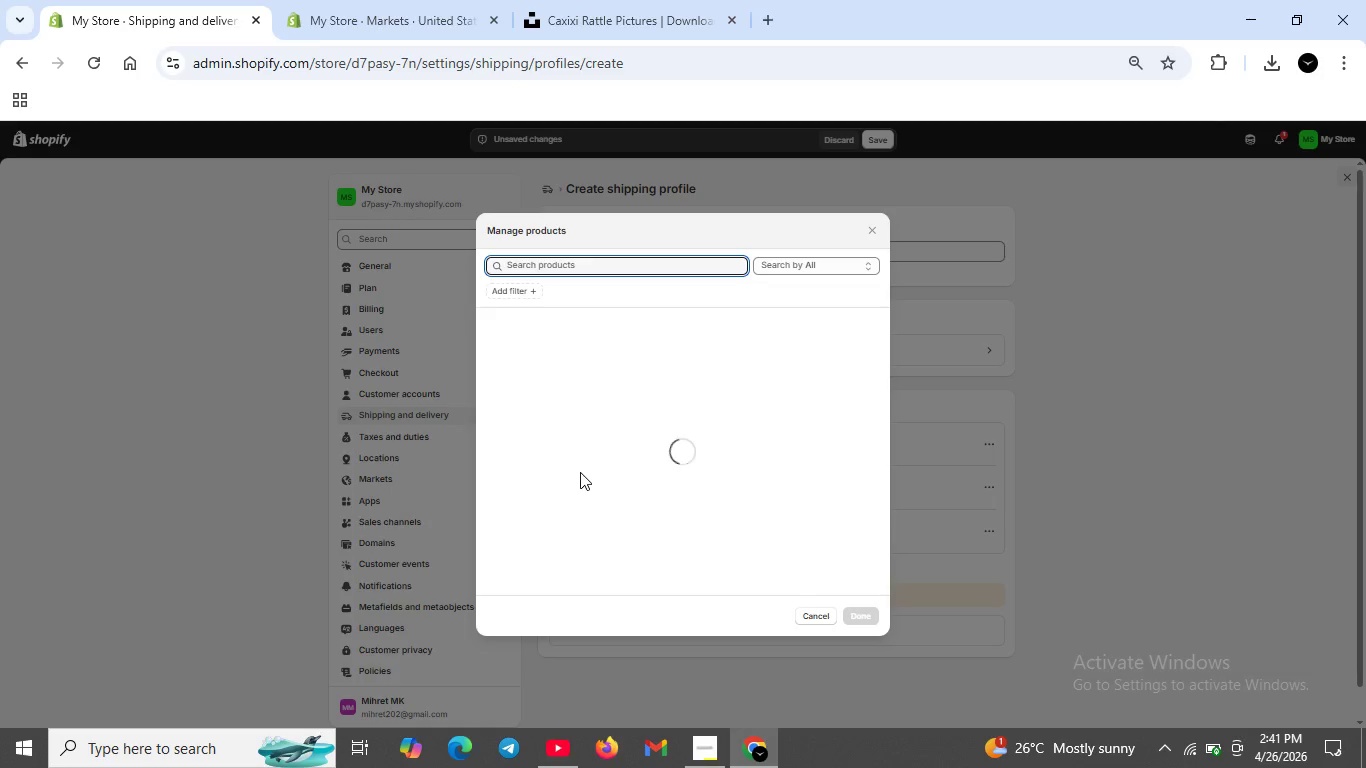 
scroll: coordinate [723, 472], scroll_direction: down, amount: 4.0
 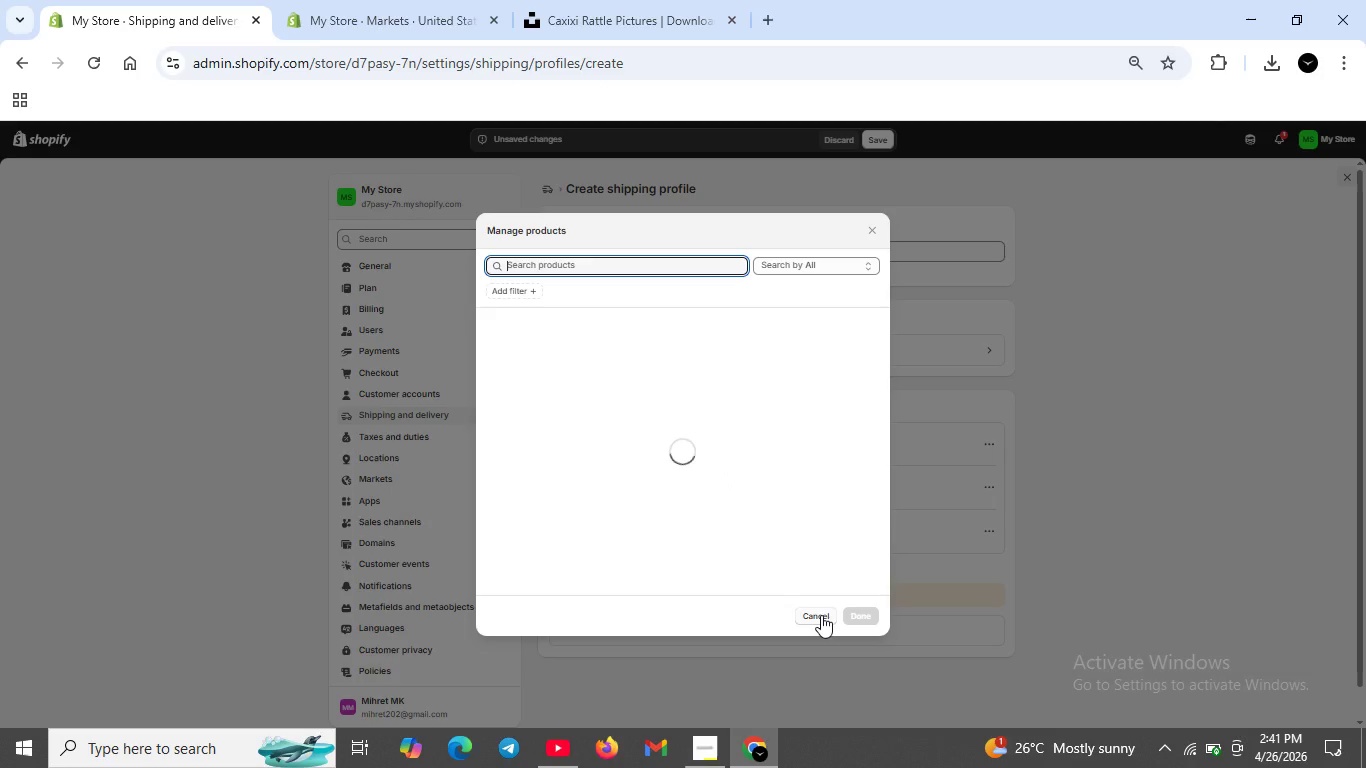 
left_click([821, 615])
 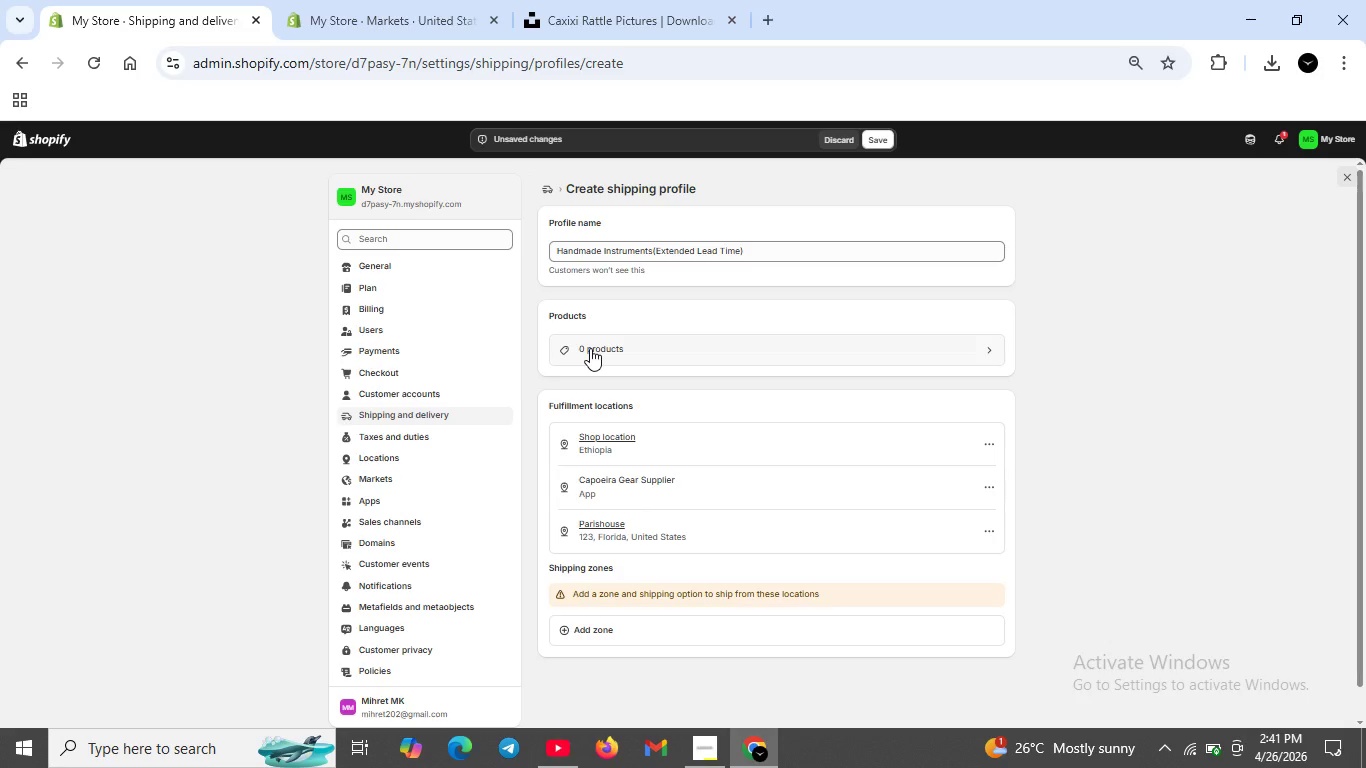 
left_click([590, 348])
 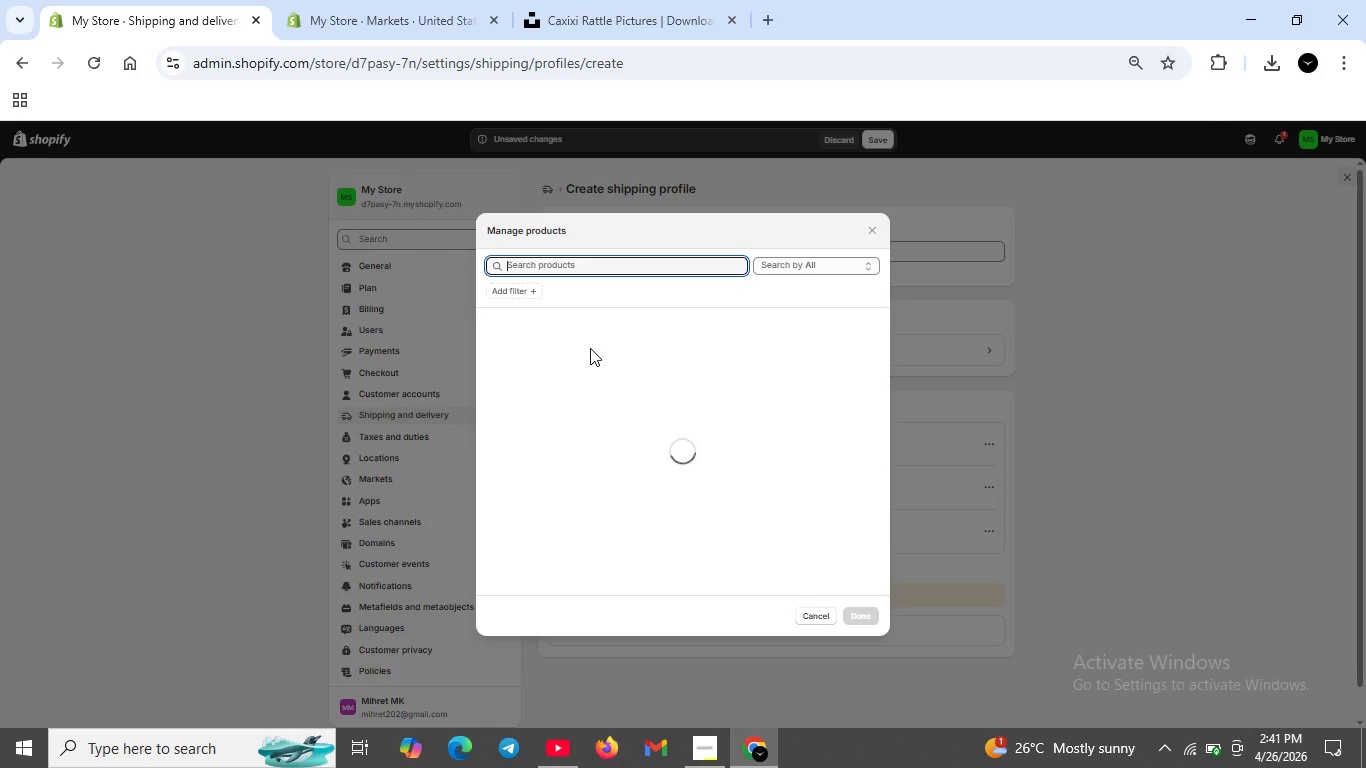 
wait(12.69)
 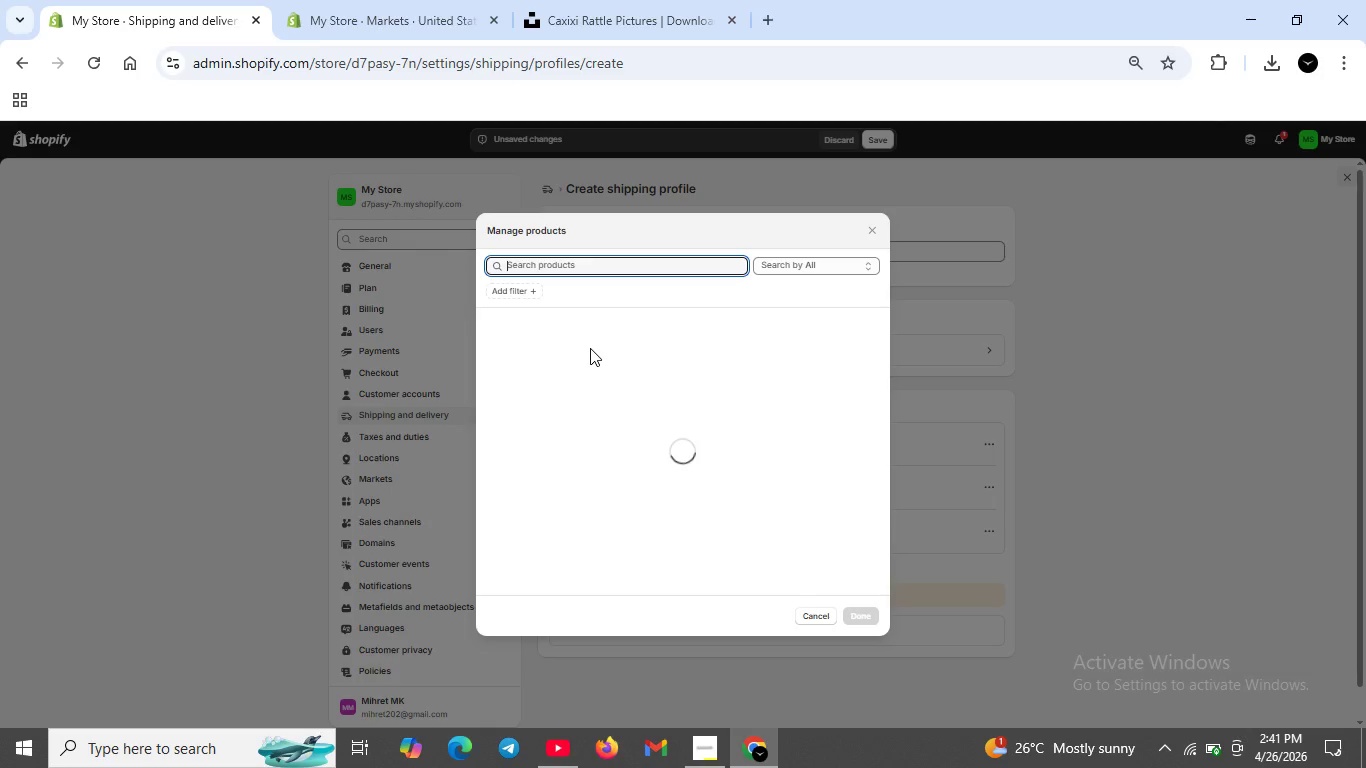 
left_click([822, 621])
 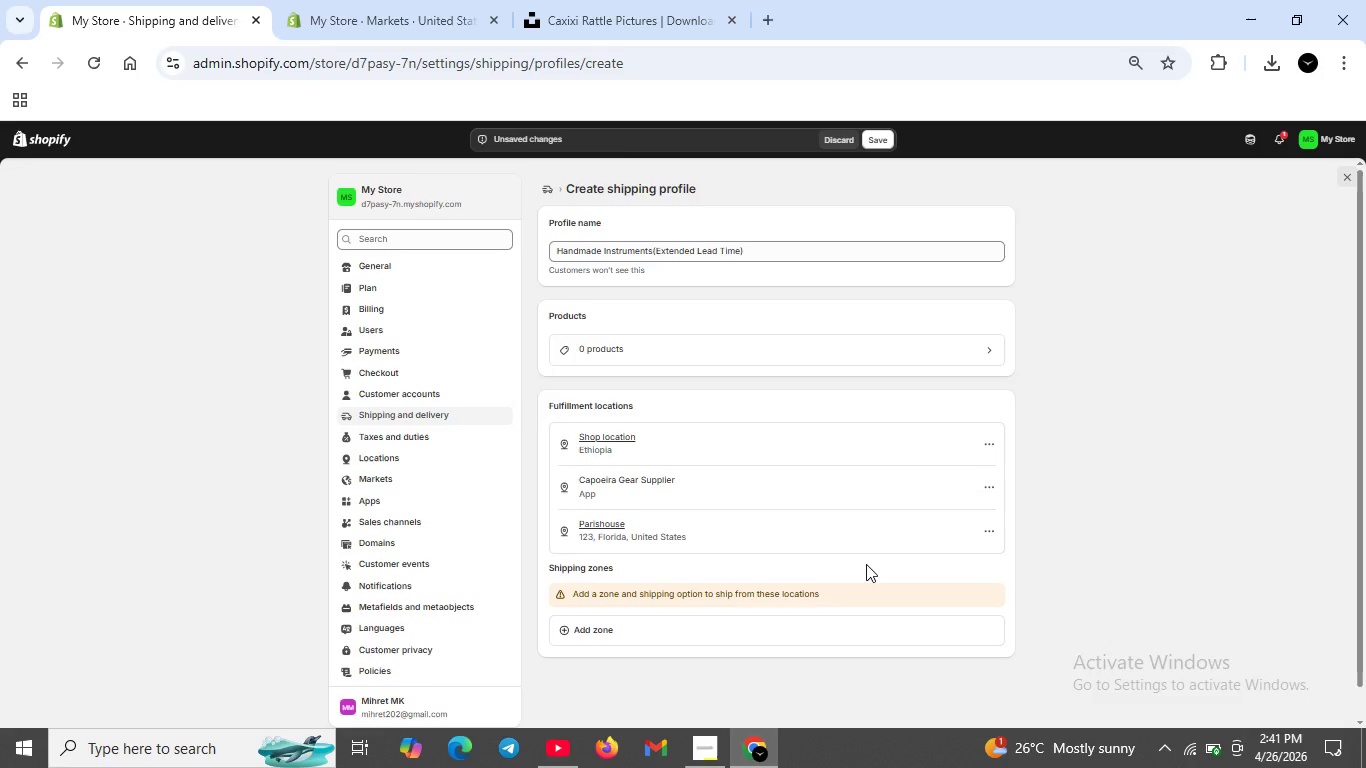 
scroll: coordinate [866, 564], scroll_direction: down, amount: 1.0
 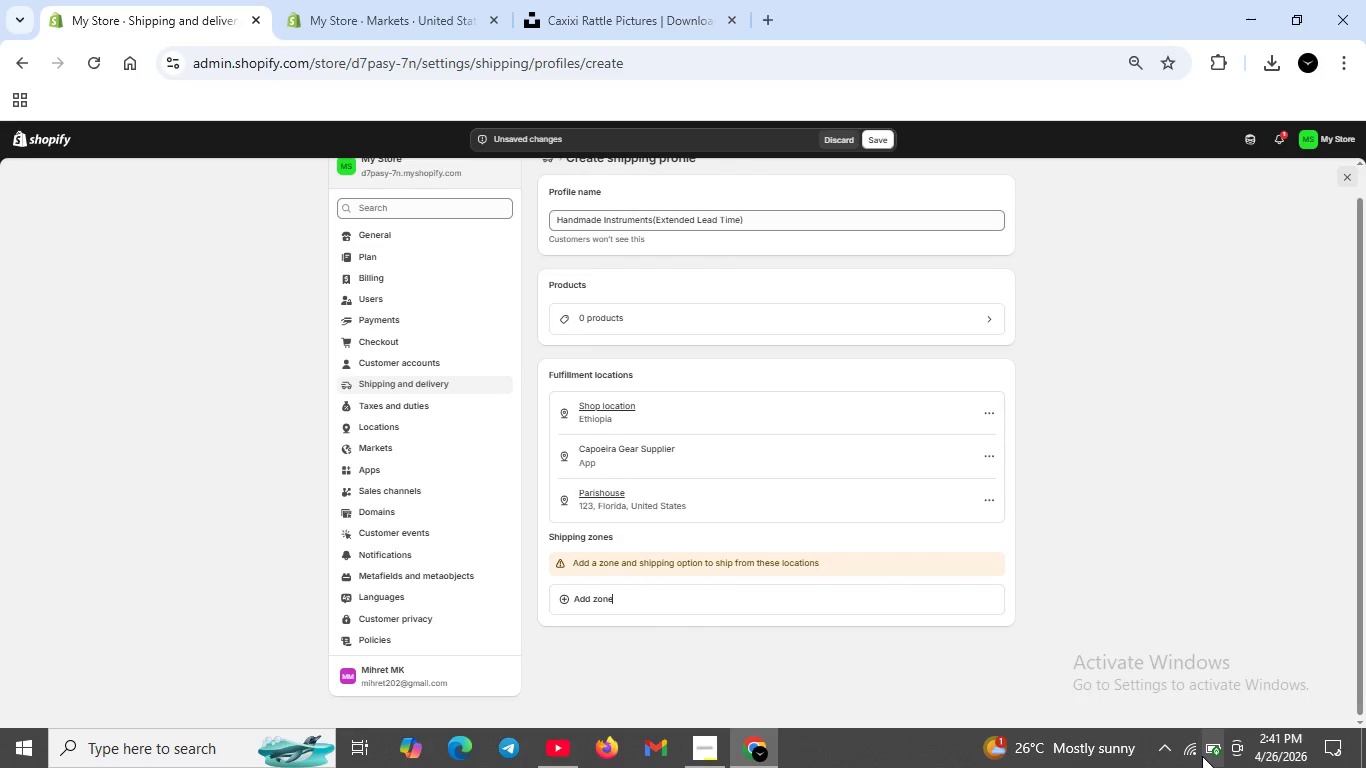 
left_click([1202, 756])
 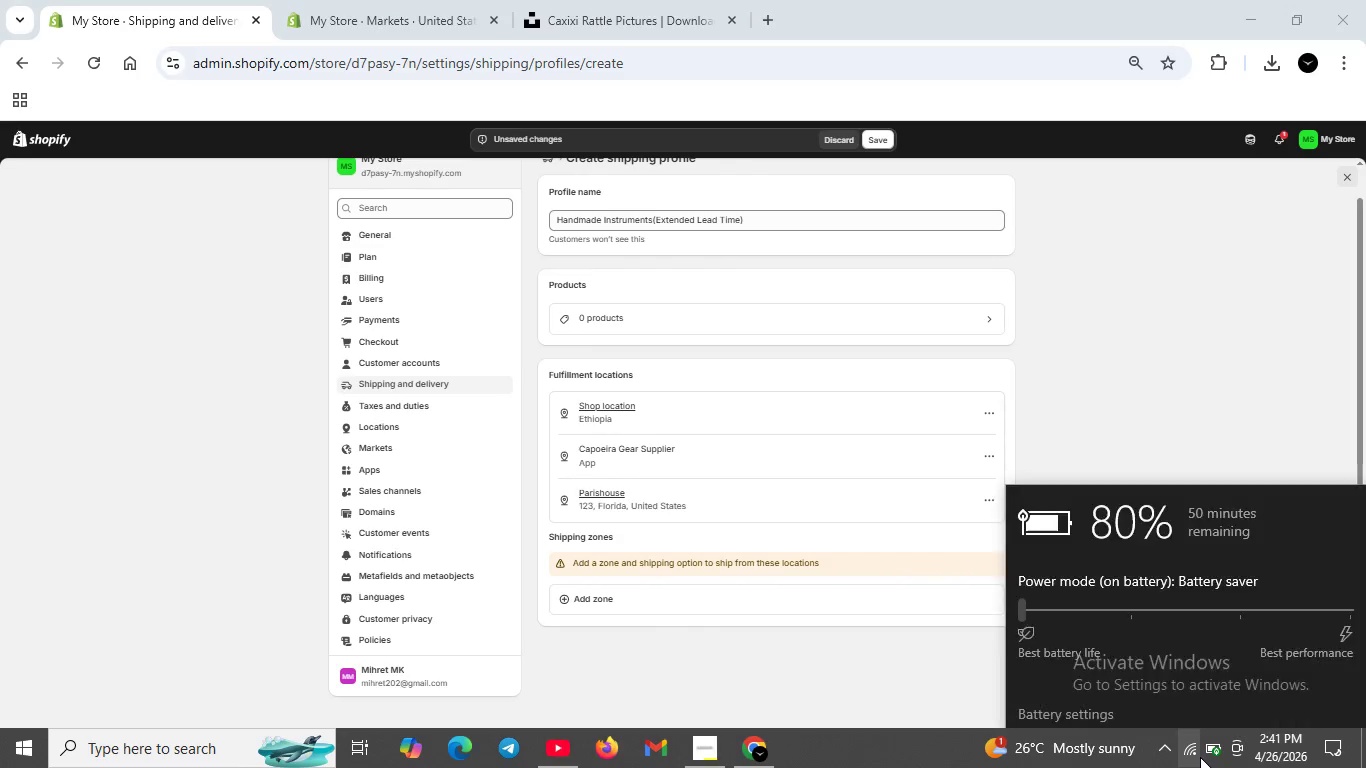 
left_click([1200, 757])
 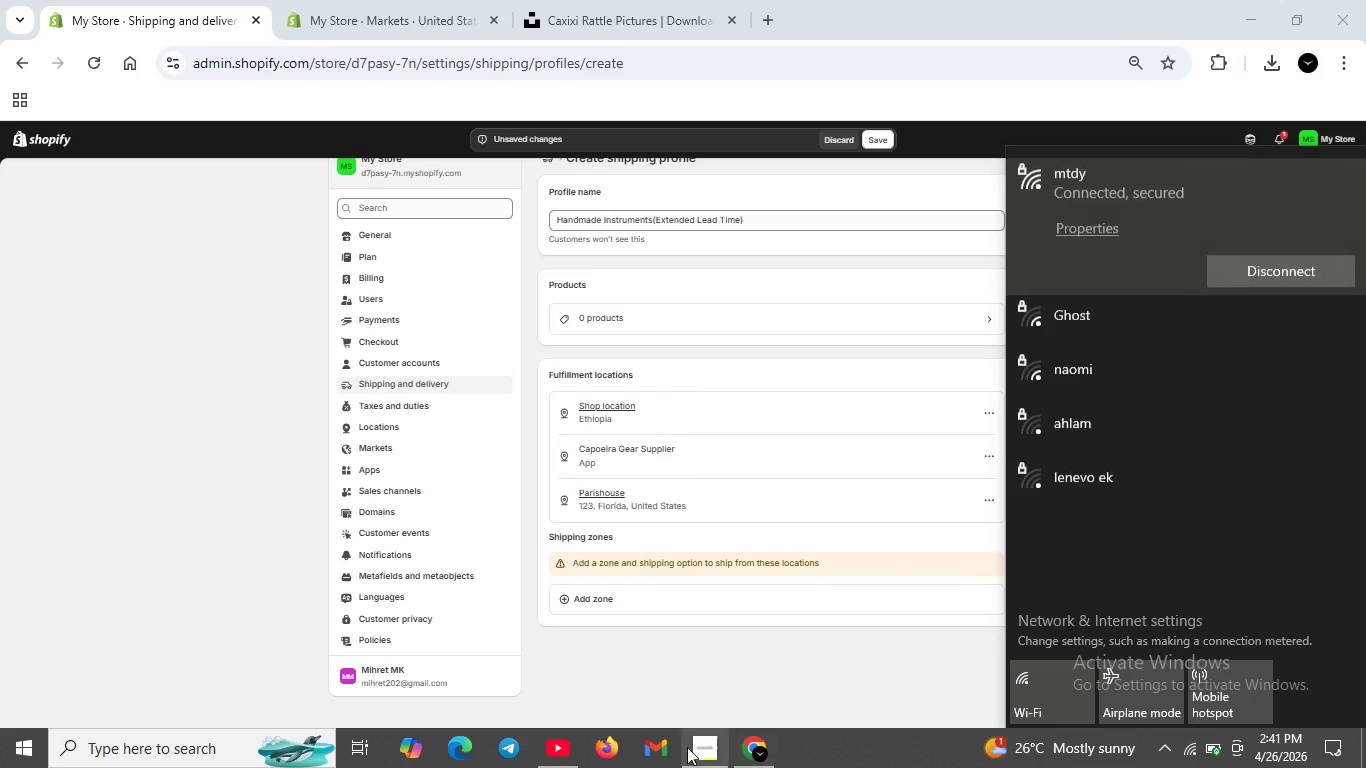 
left_click([687, 747])